 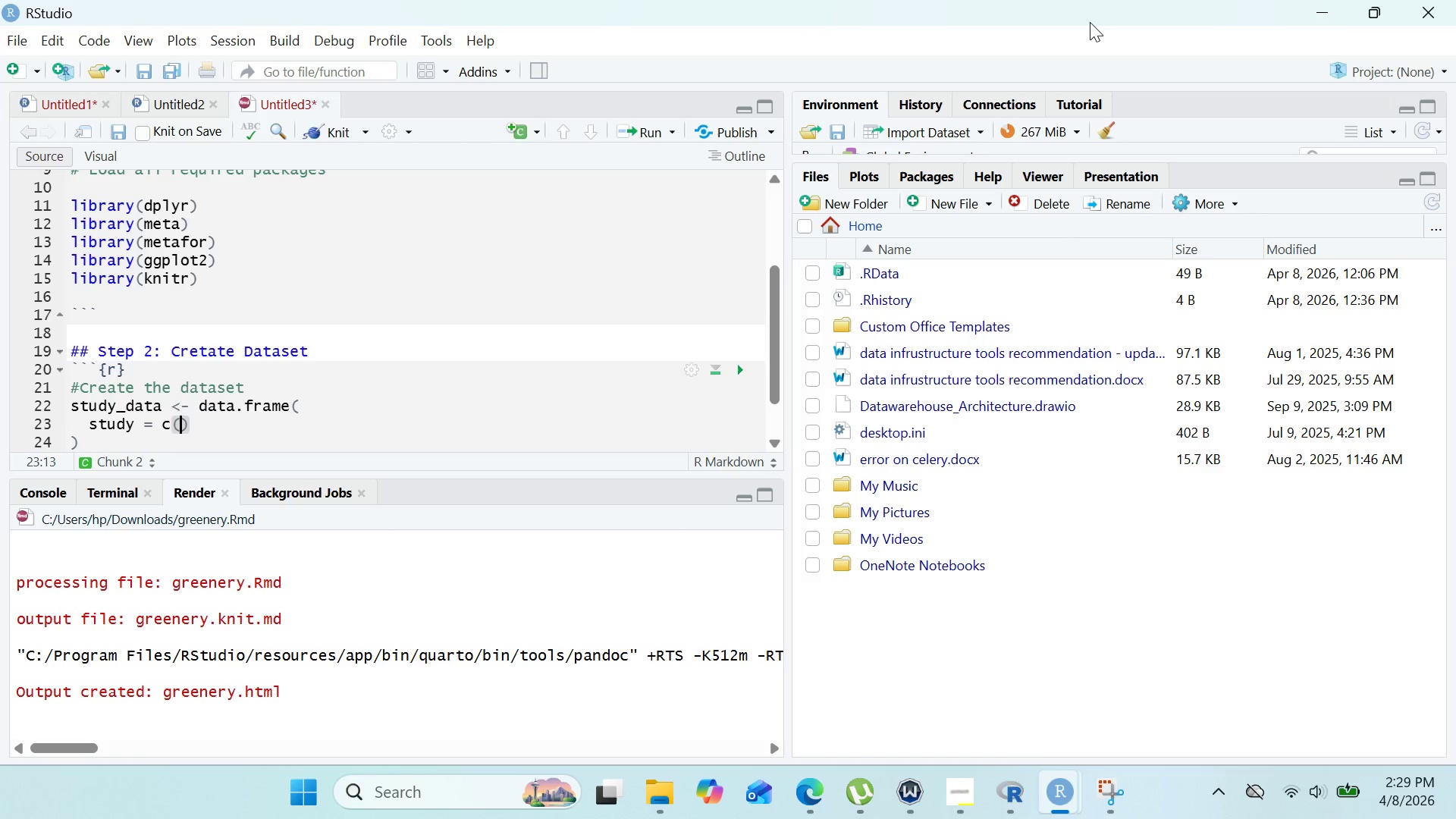 
left_click([795, 796])
 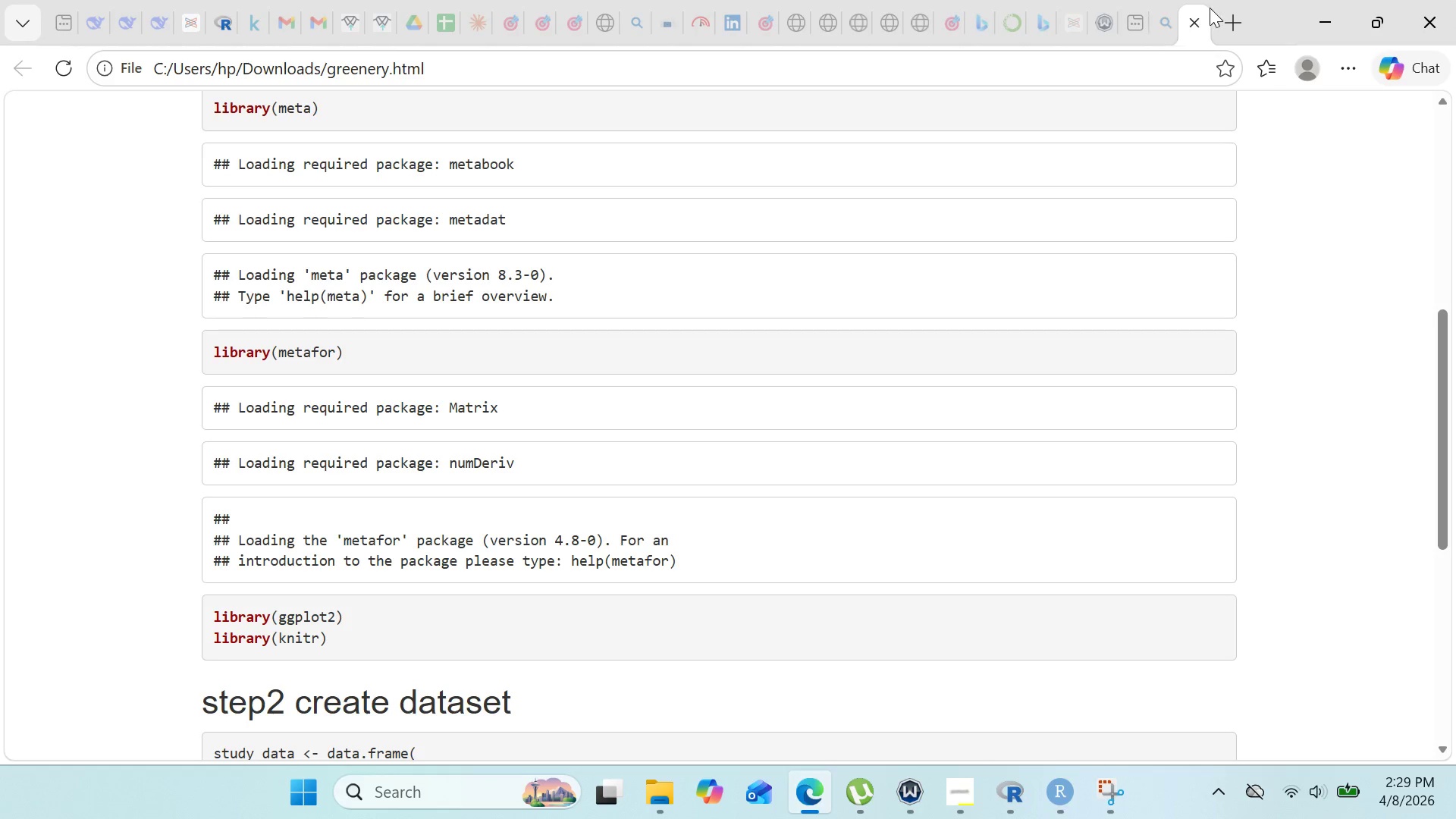 
left_click([1234, 15])
 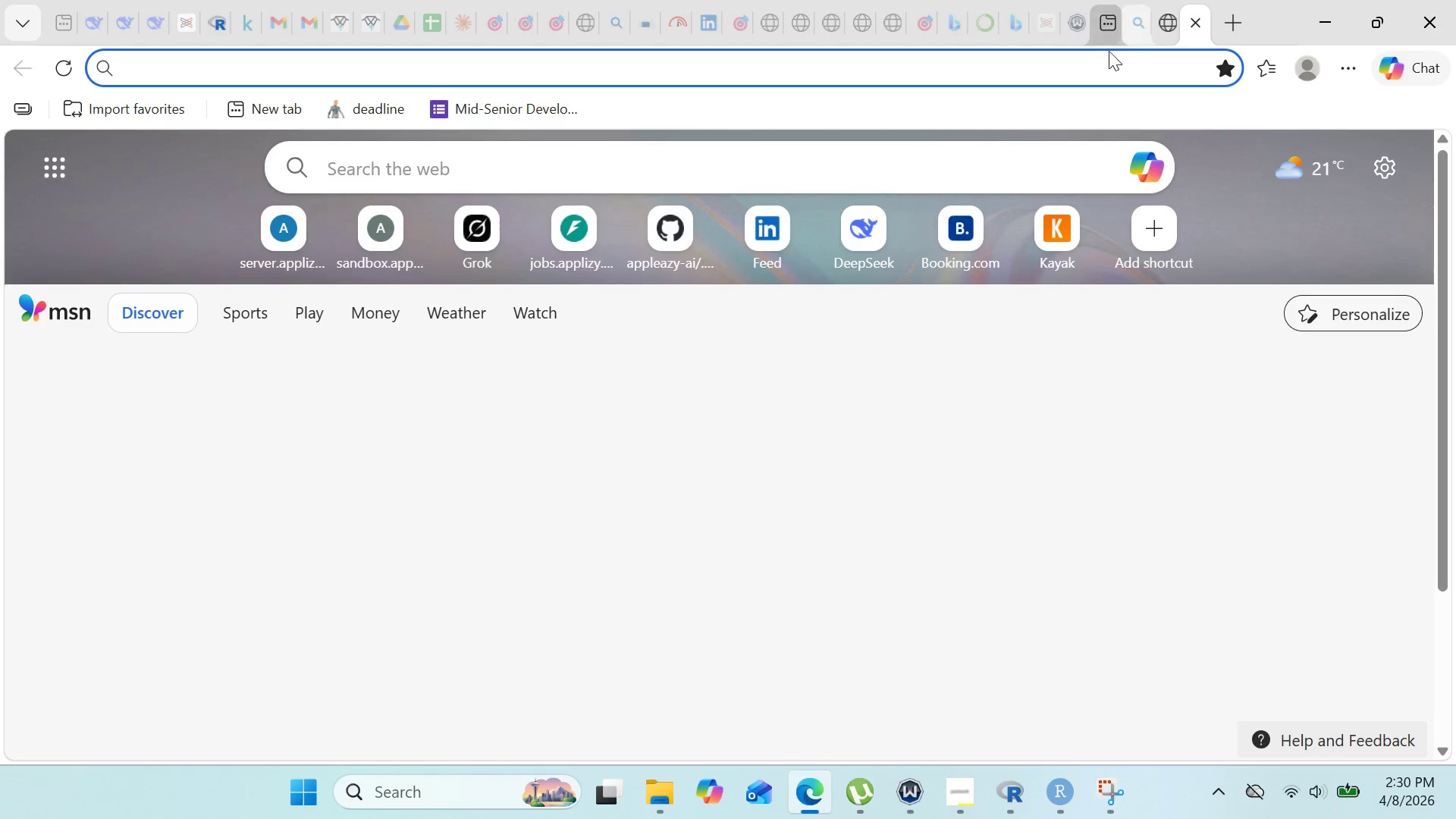 
left_click([1100, 72])
 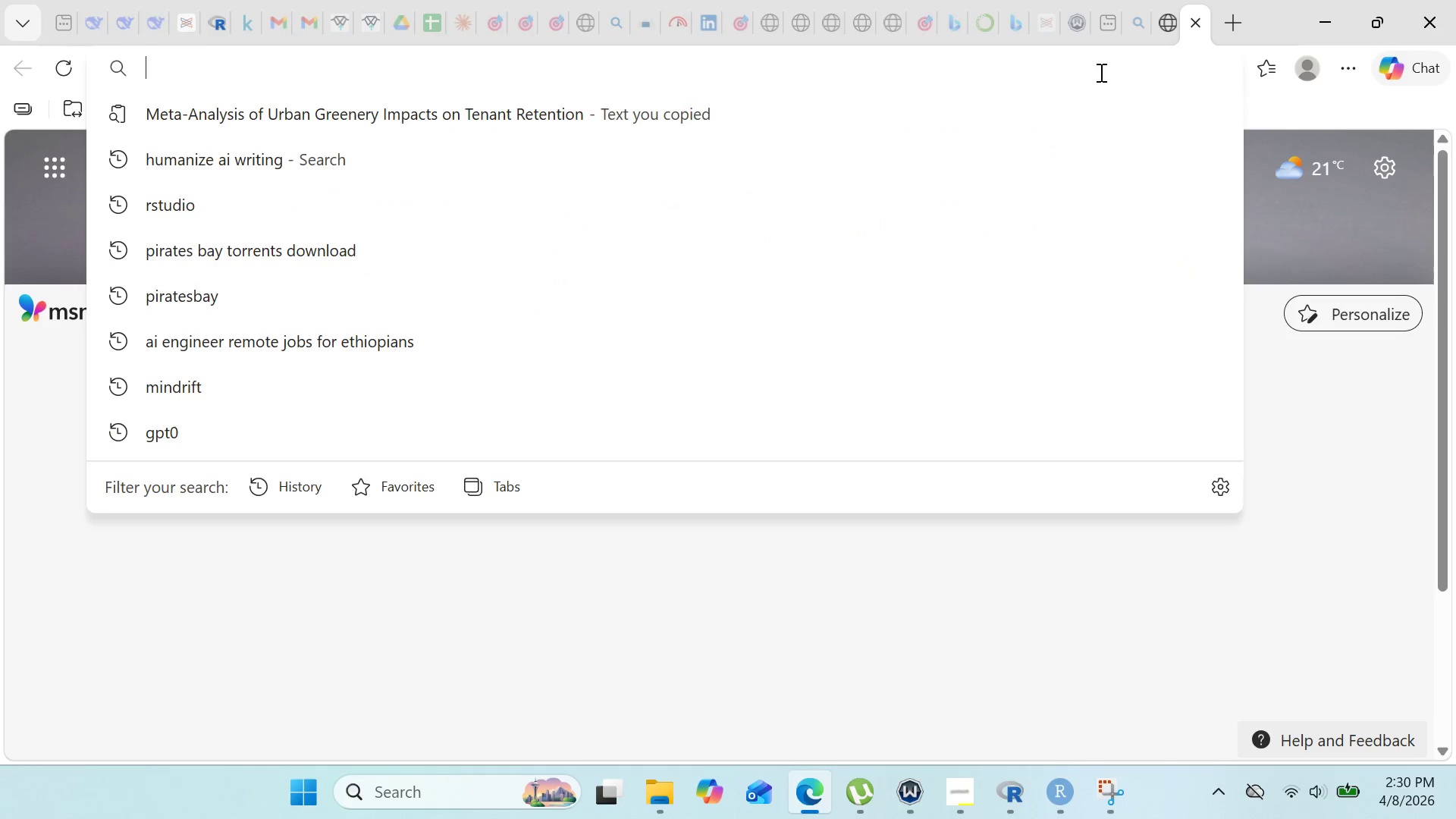 
key(Control+V)
 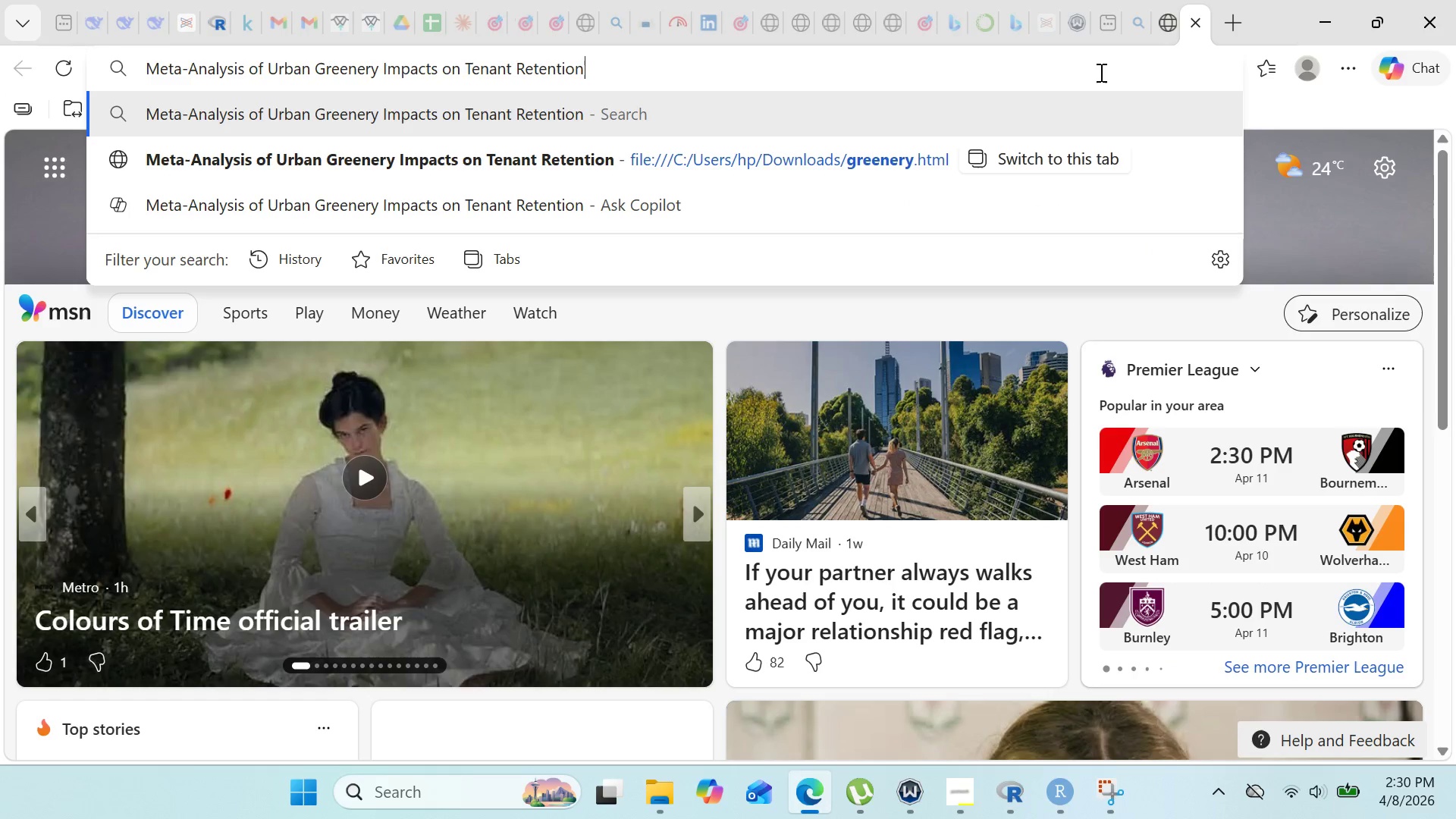 
key(Enter)
 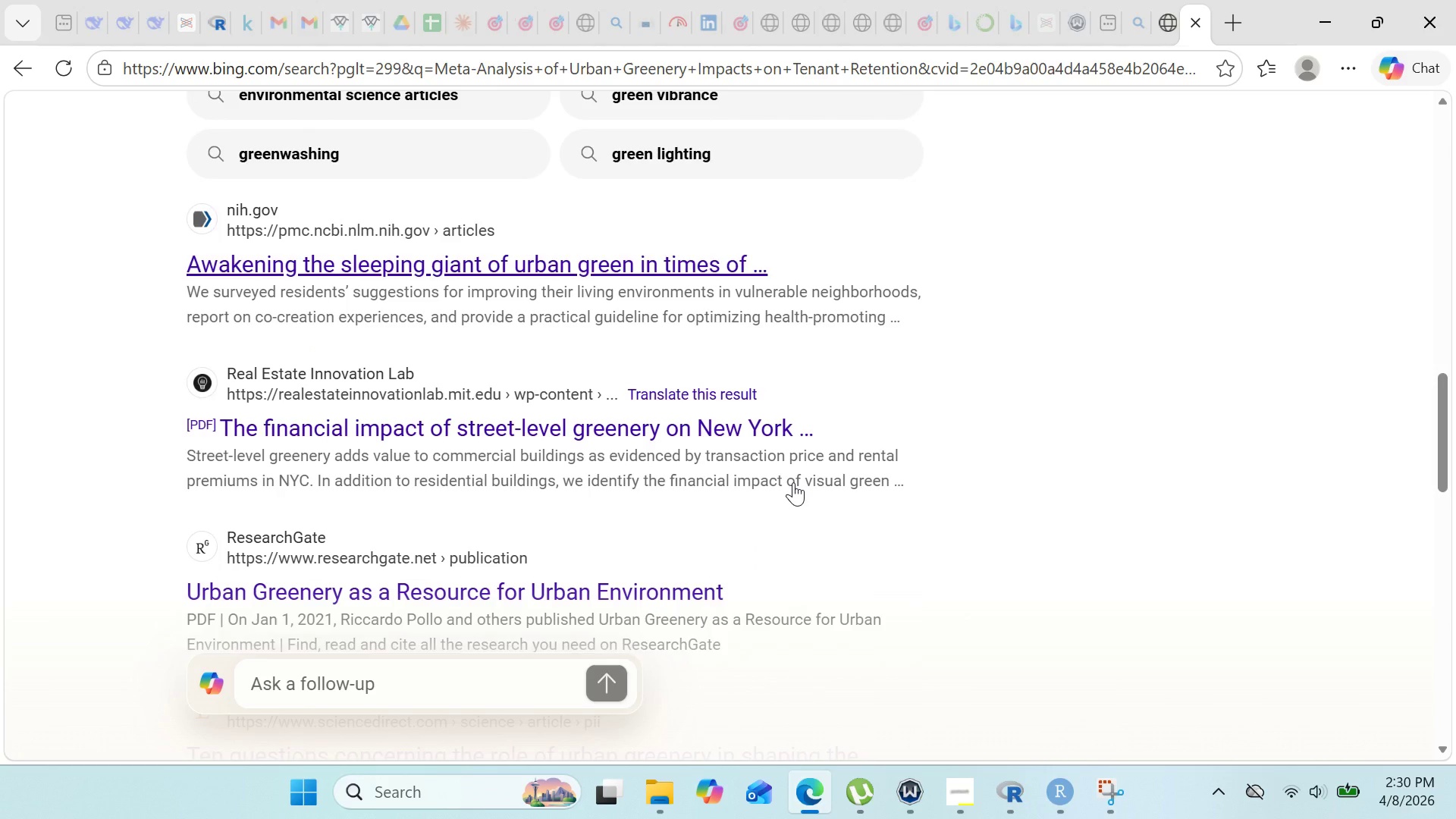 
wait(19.28)
 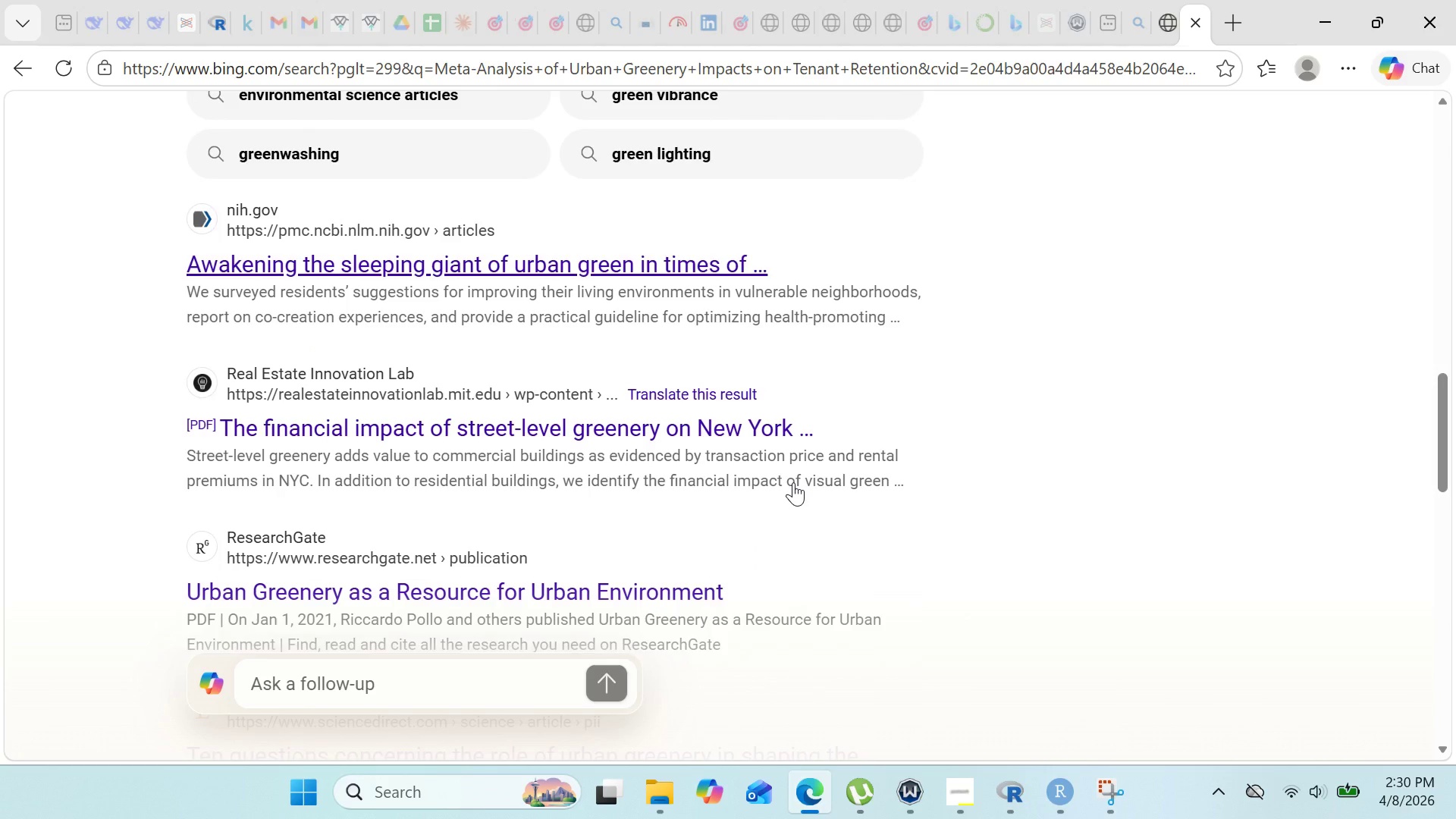 
left_click([1341, 0])
 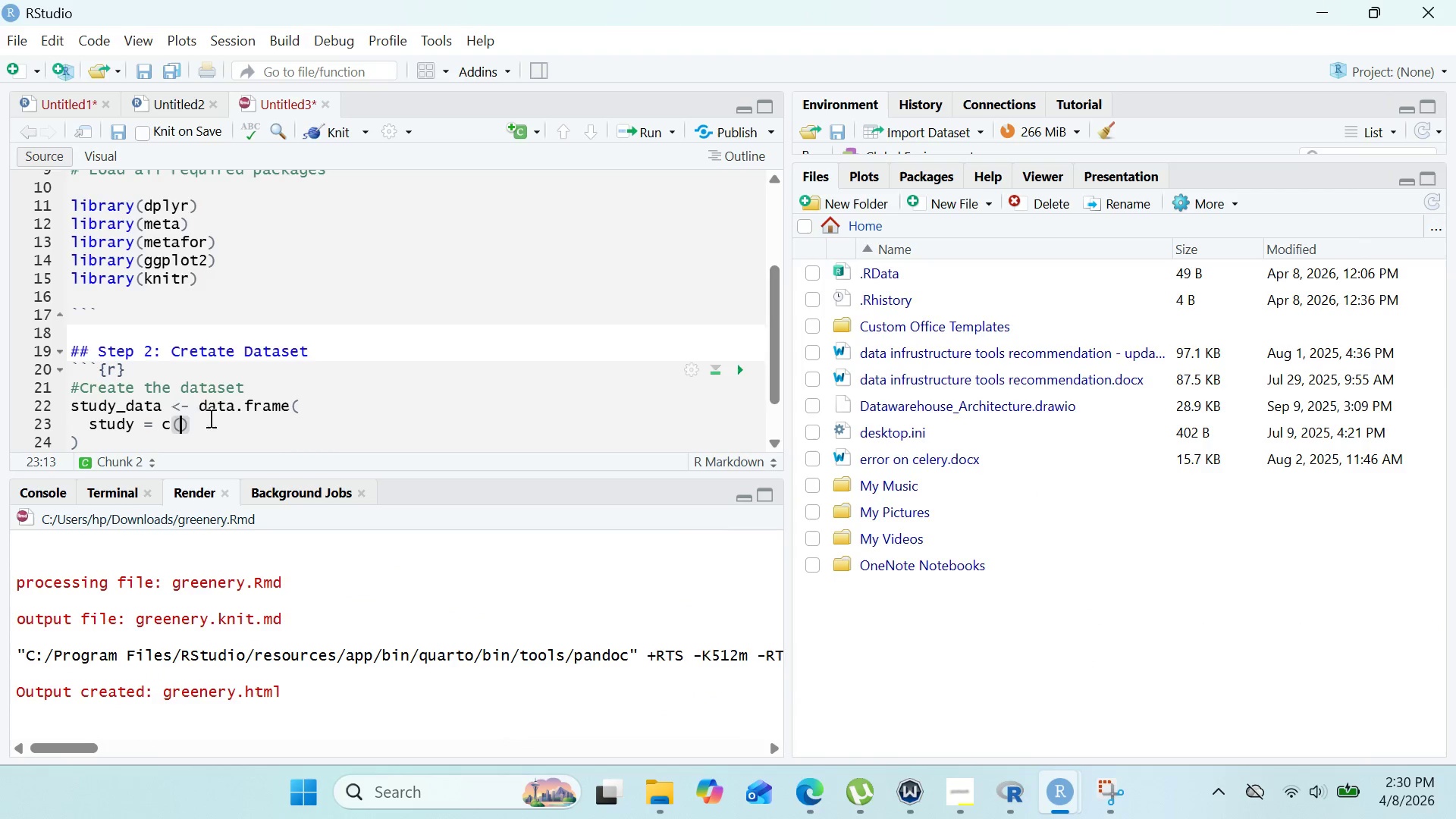 
key(Shift+Quote)
 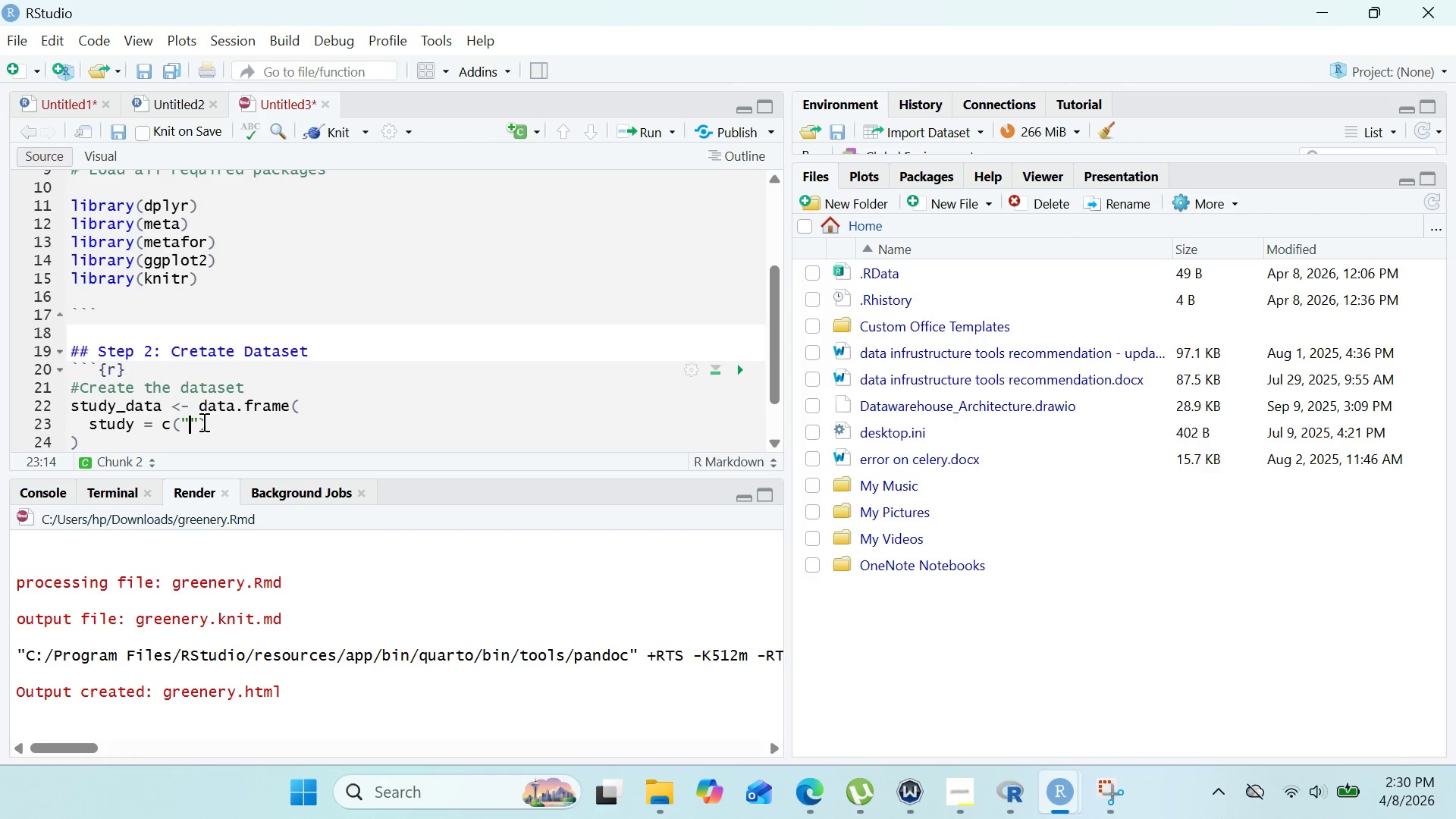 
wait(17.3)
 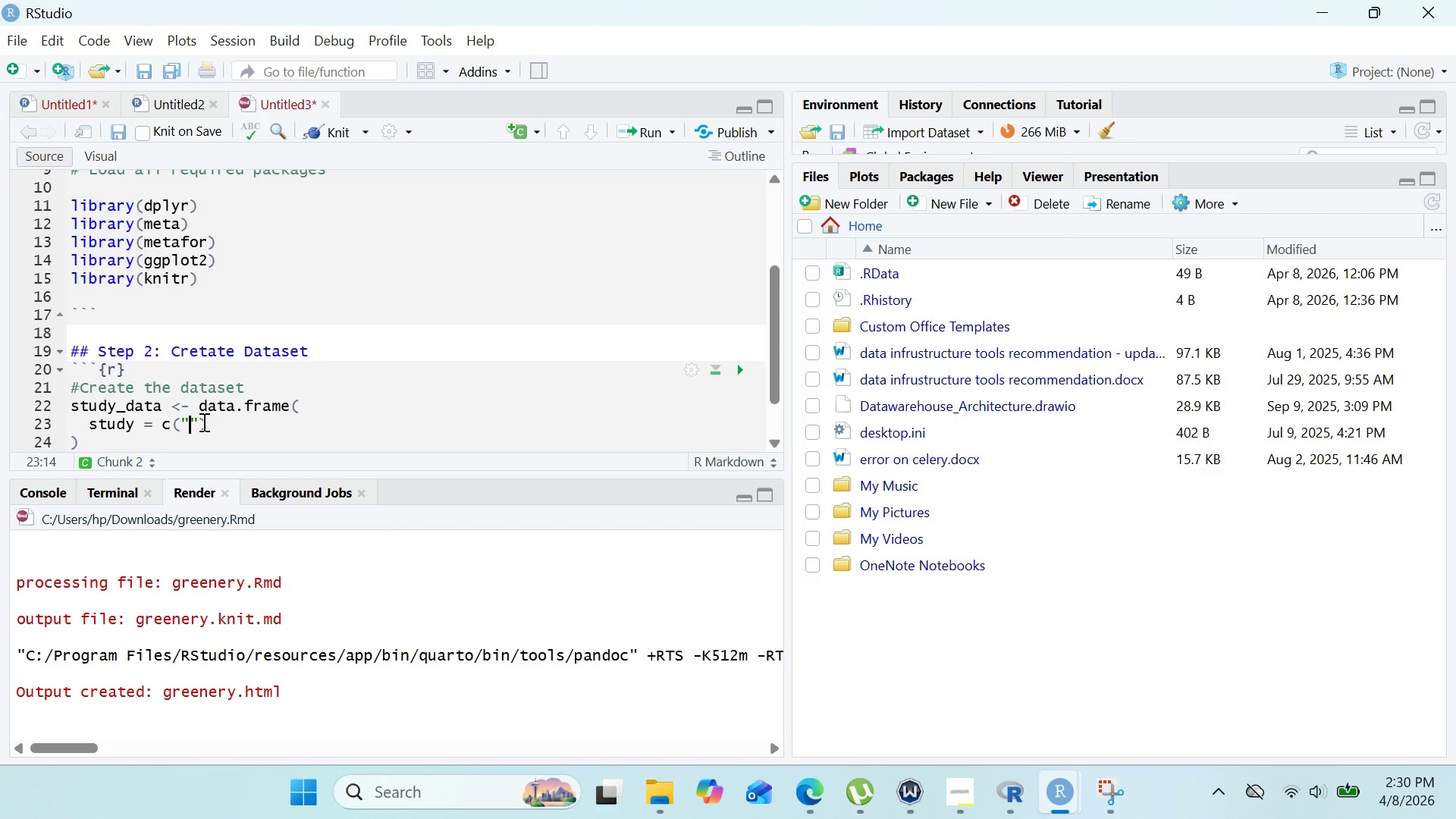 
type(smith)
 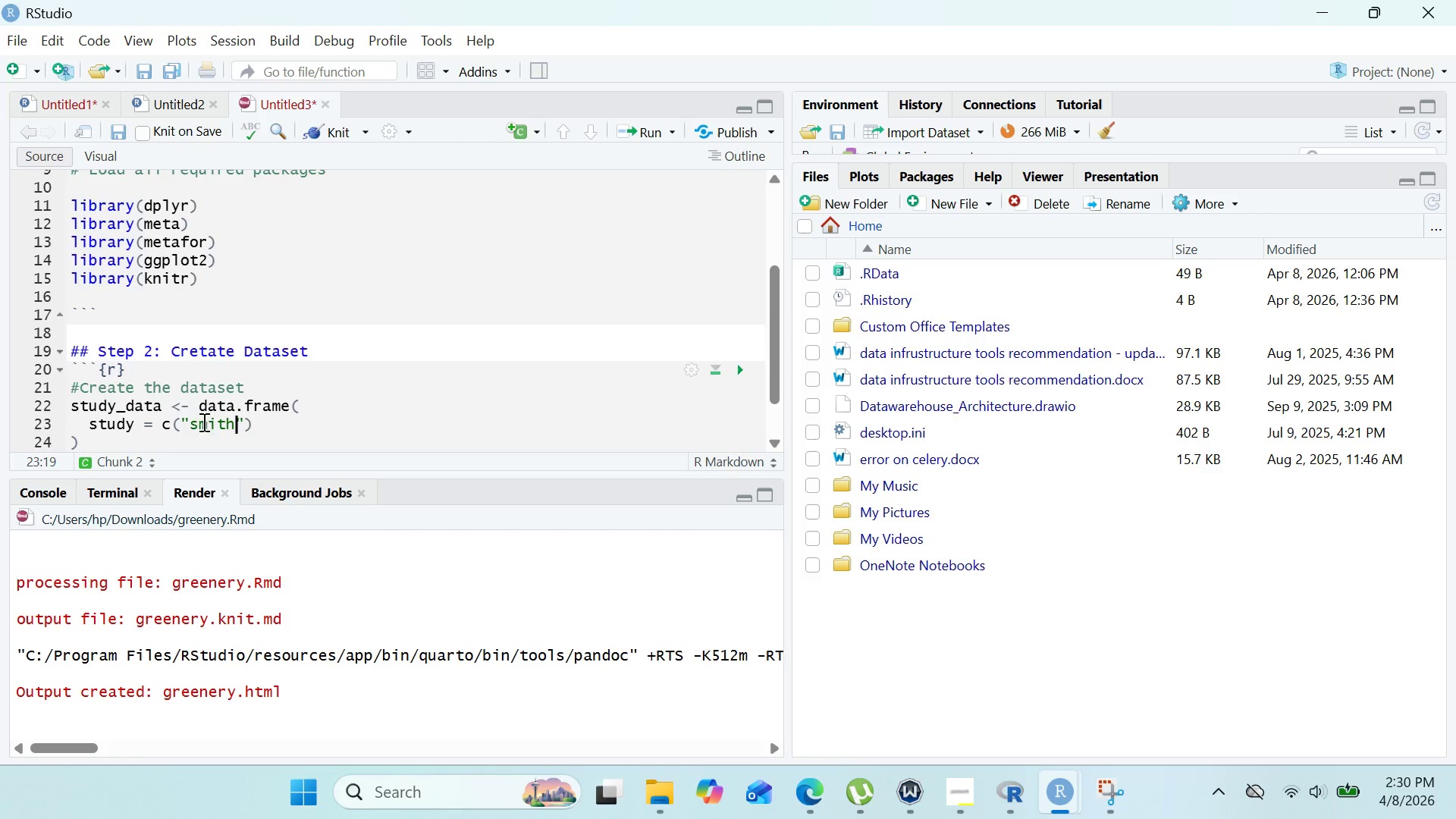 
wait(12.28)
 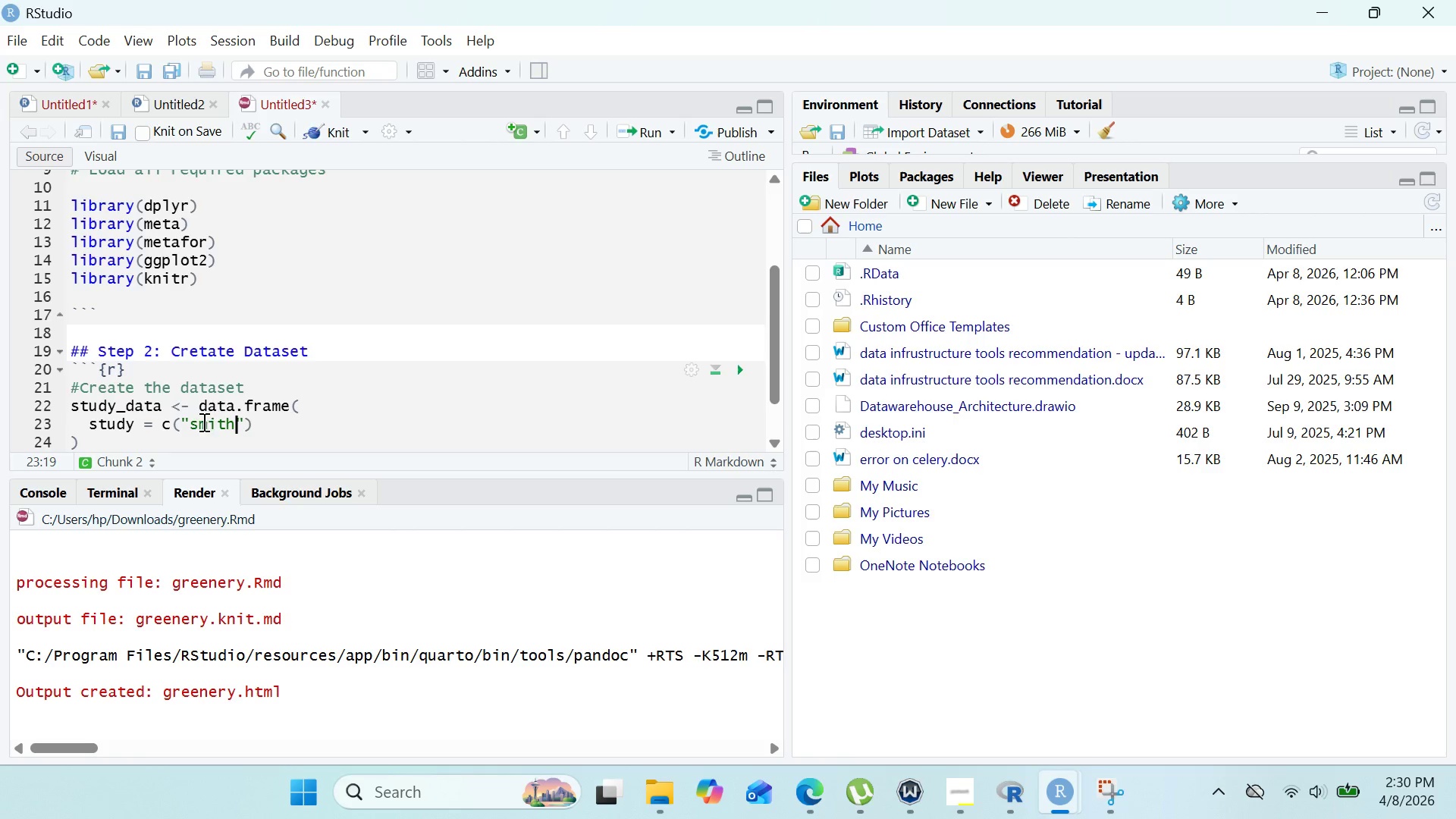 
left_click([836, 681])
 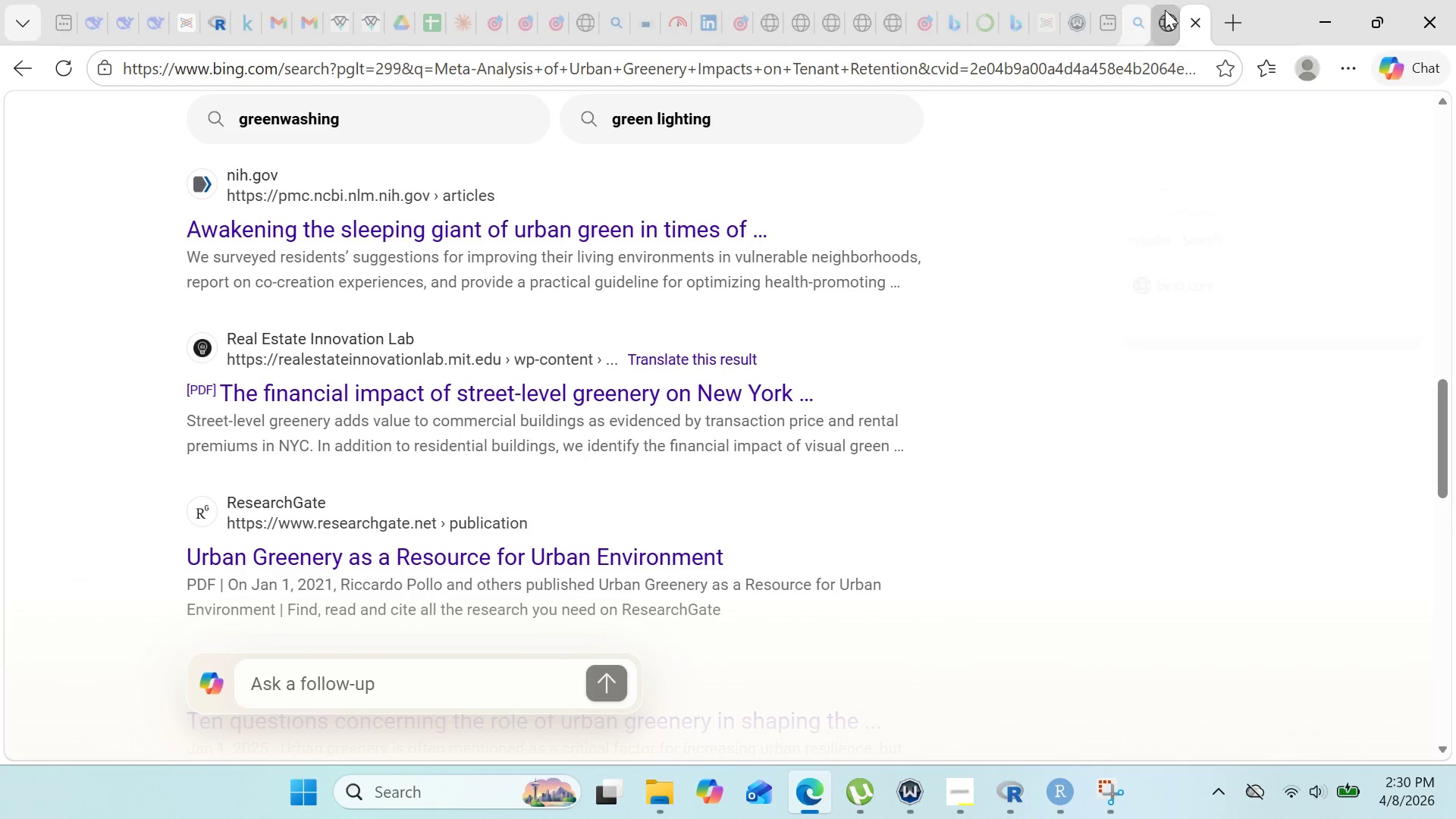 
left_click([1169, 11])
 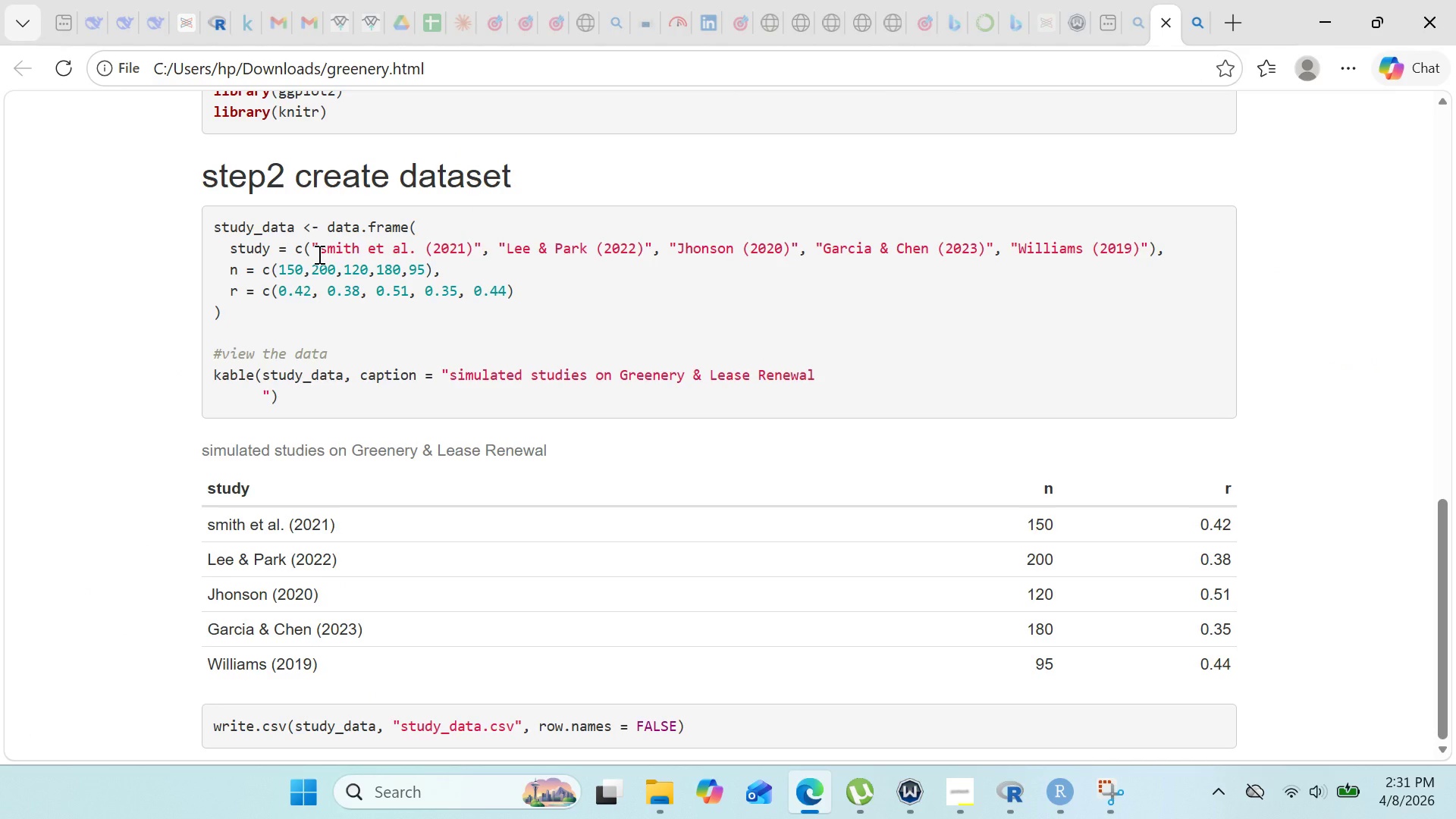 
left_click_drag(start_coordinate=[309, 249], to_coordinate=[1150, 255])
 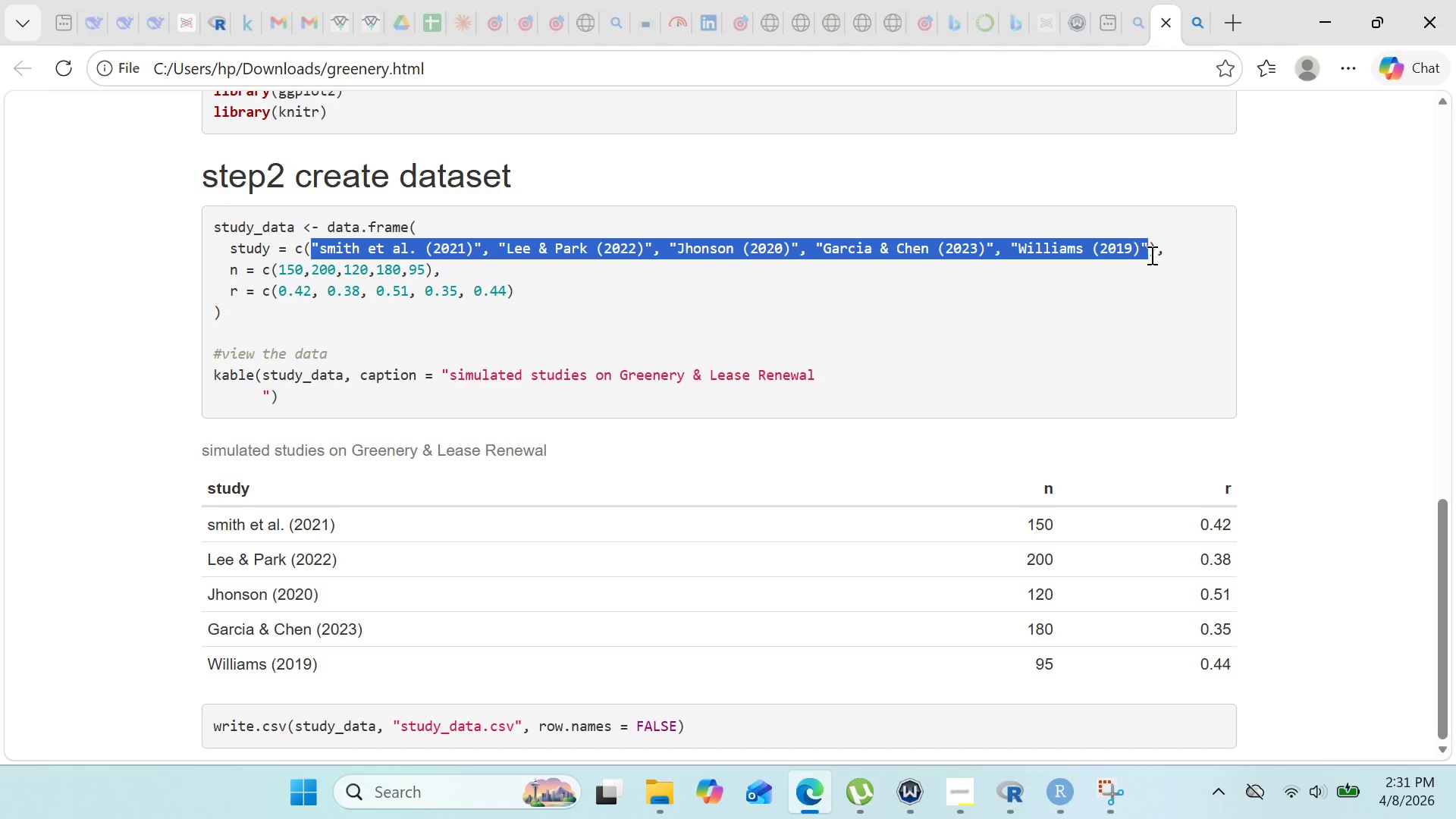 
key(Control+C)
 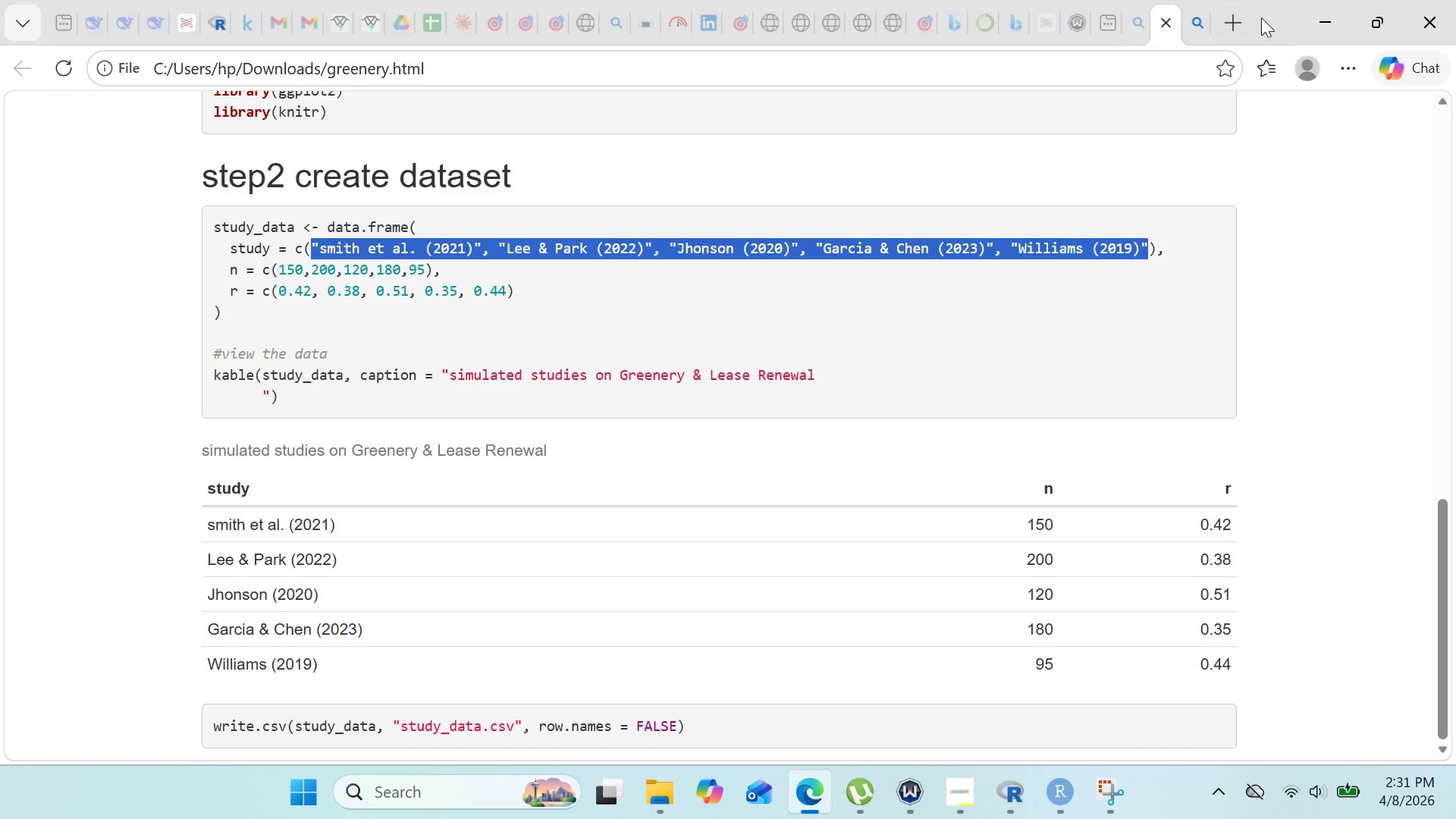 
left_click([1203, 20])
 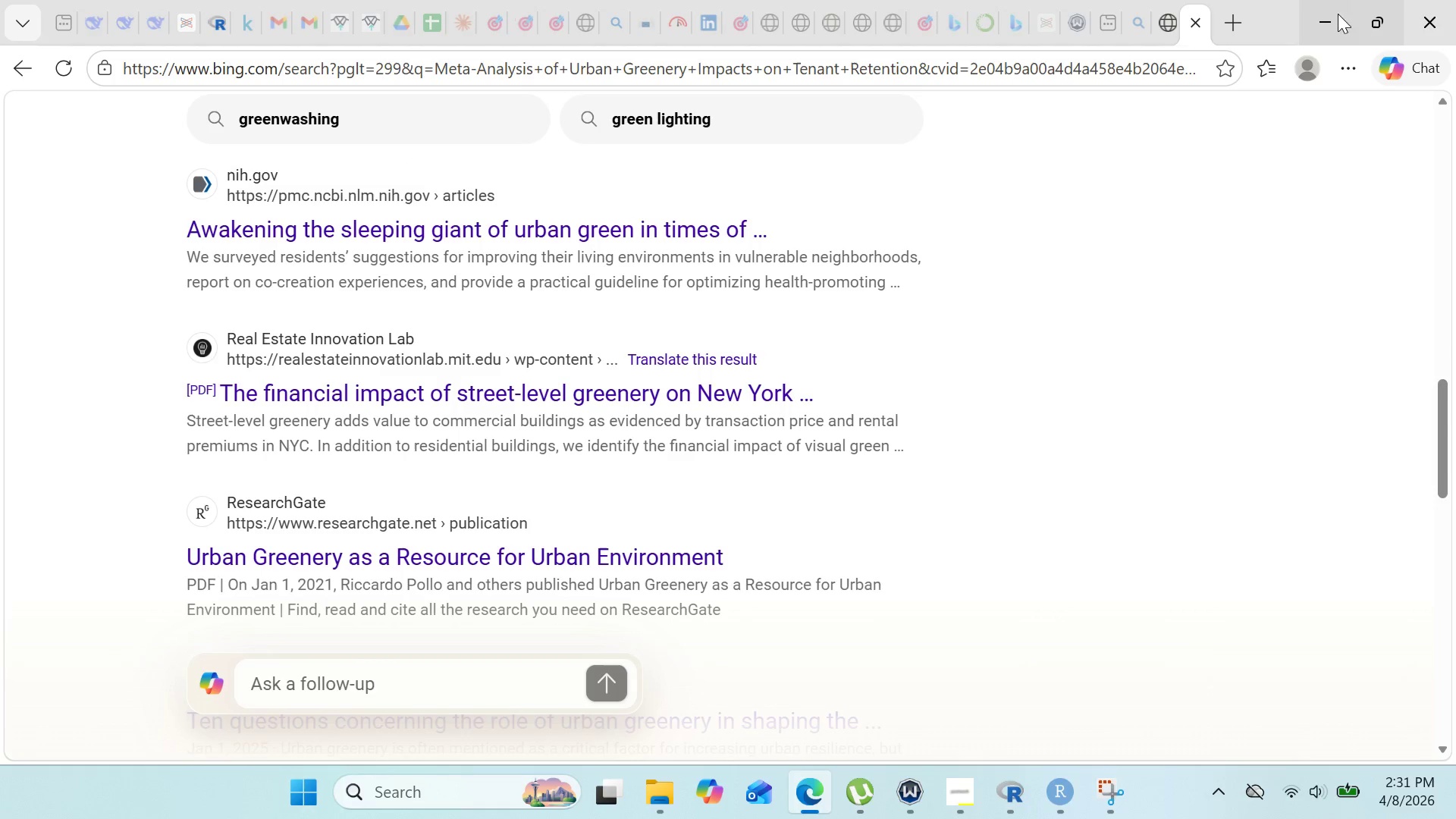 
left_click([1335, 14])
 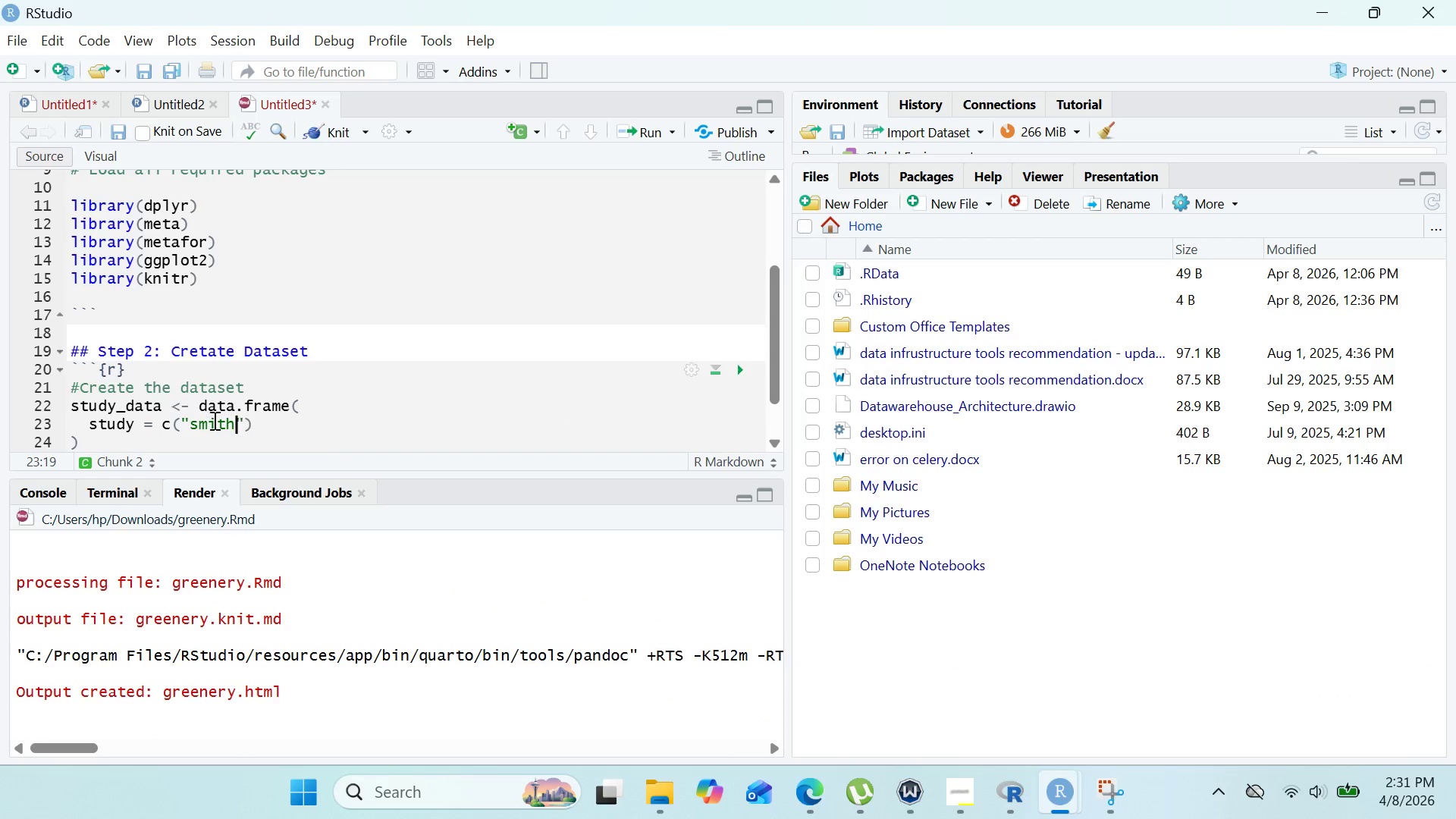 
left_click([206, 417])
 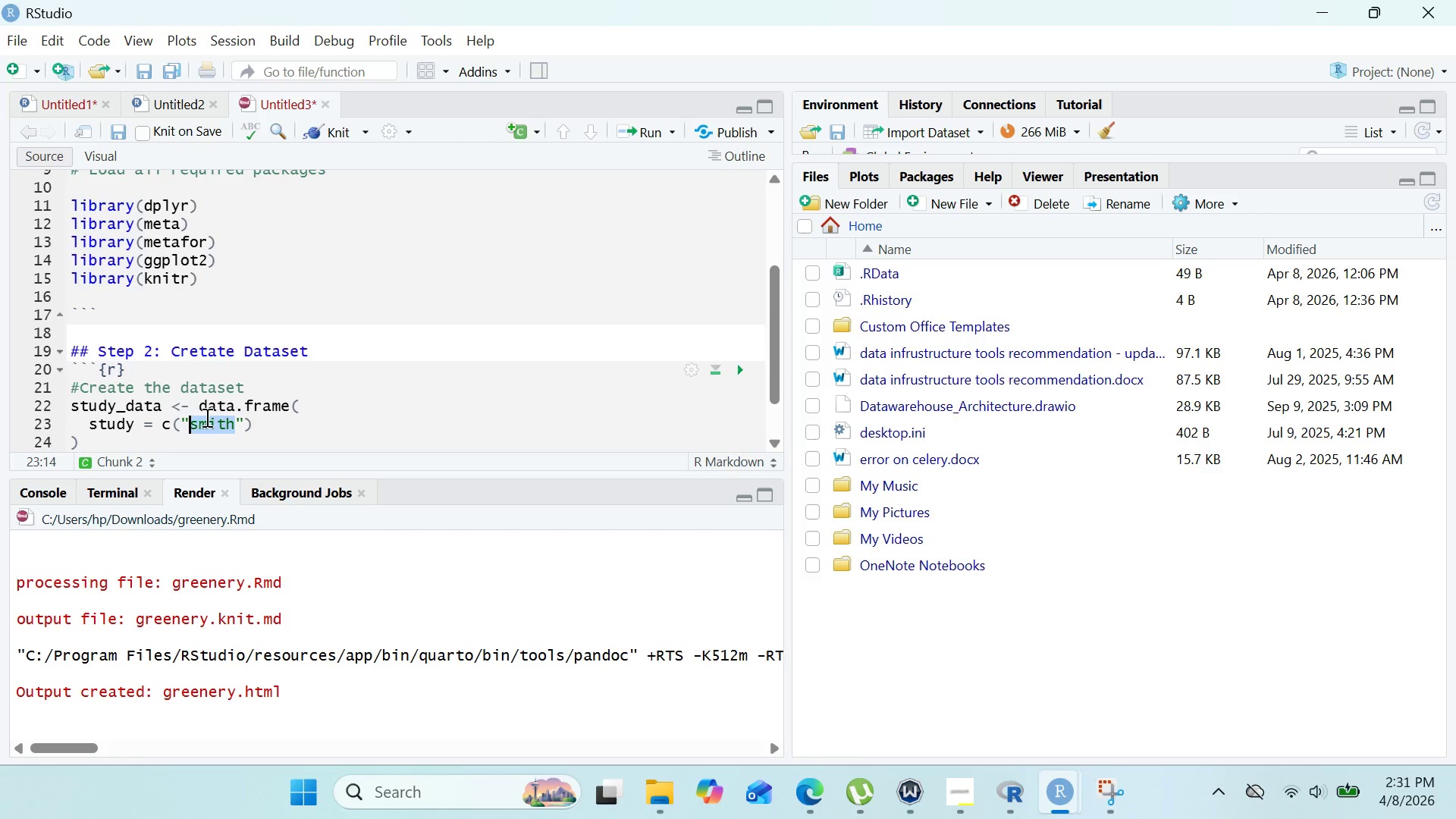 
left_click_drag(start_coordinate=[206, 417], to_coordinate=[187, 425])
 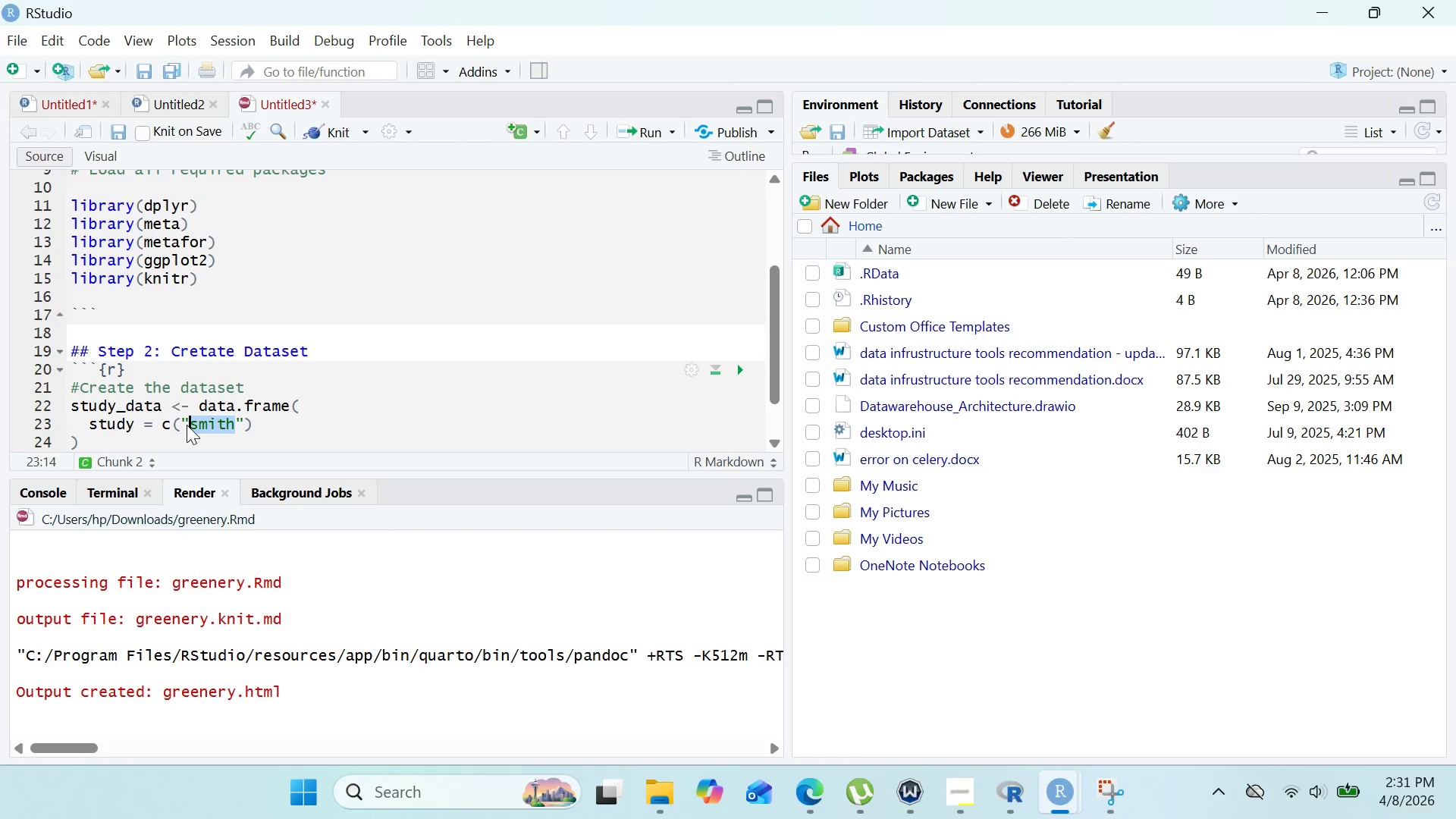 
left_click([187, 425])
 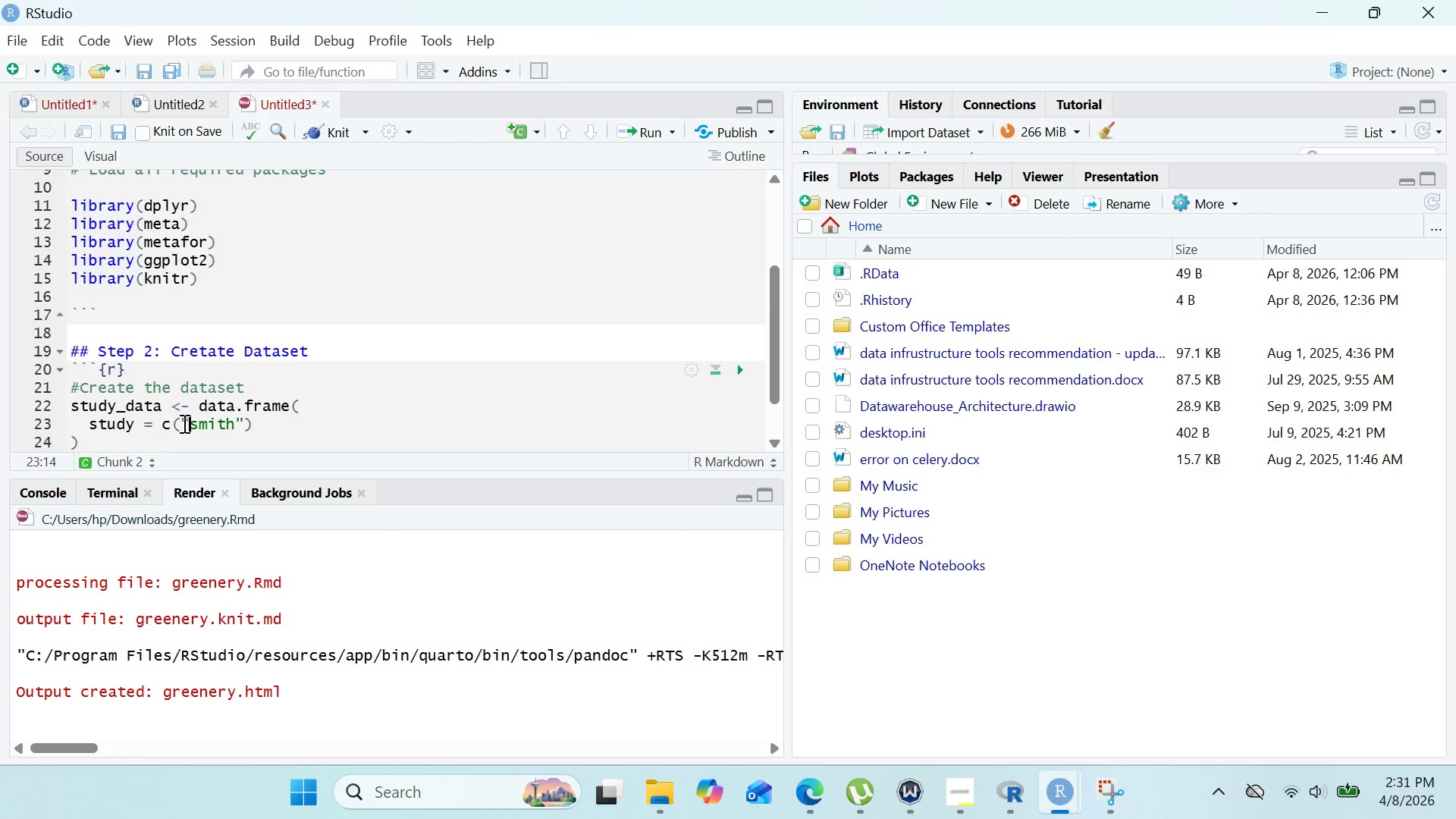 
left_click_drag(start_coordinate=[183, 423], to_coordinate=[243, 423])
 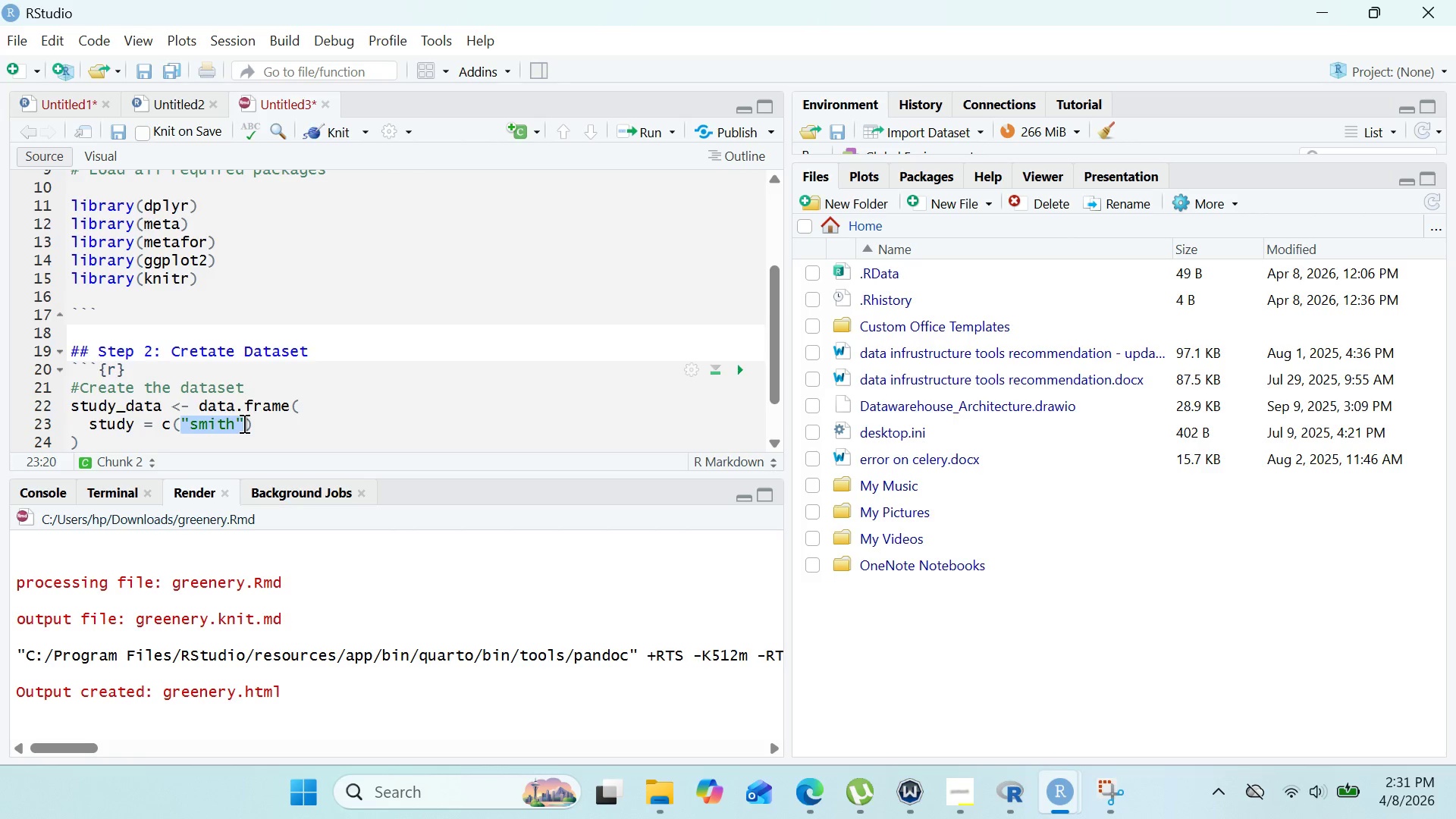 
key(Control+V)
 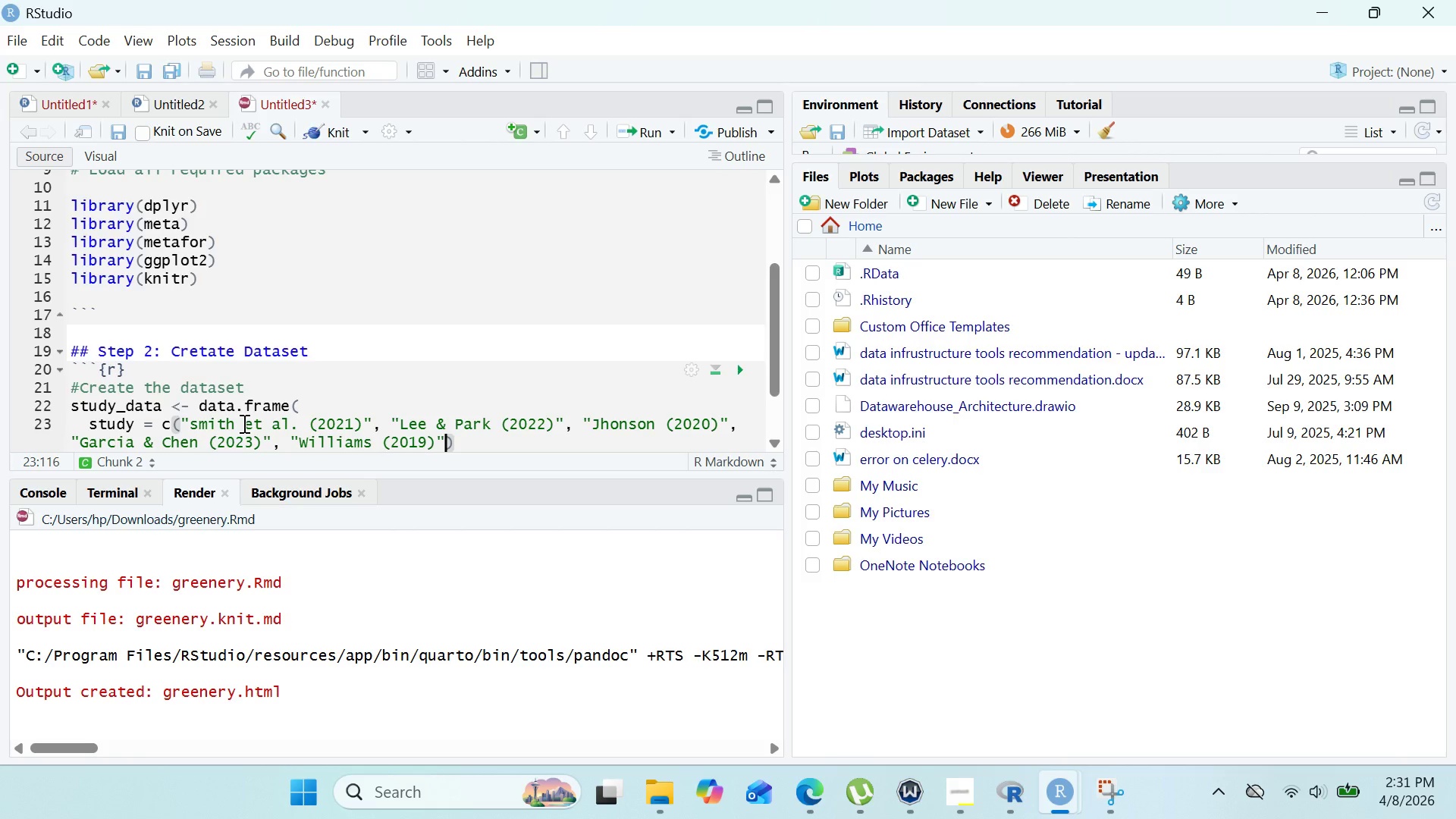 
wait(7.05)
 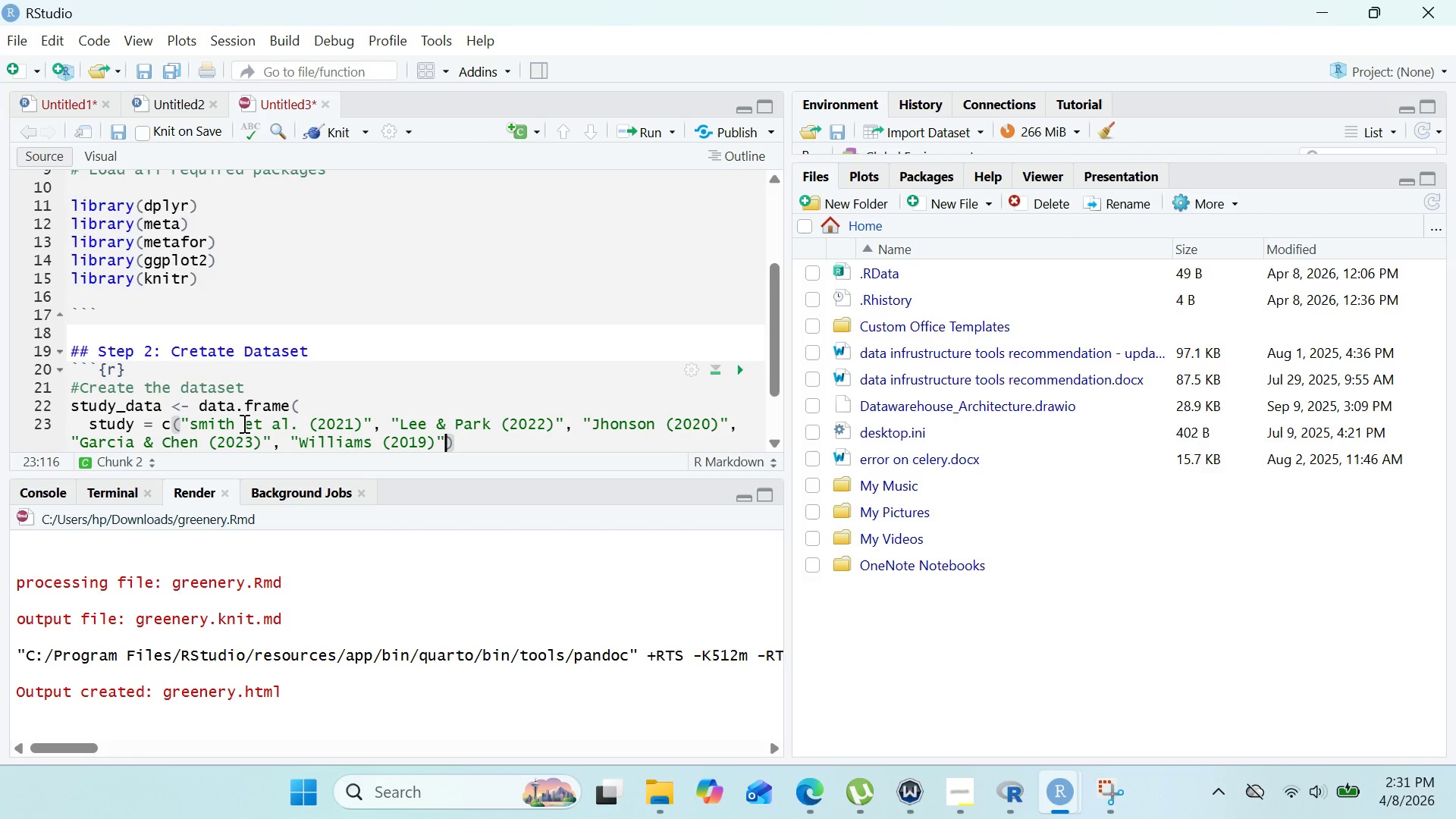 
left_click([469, 444])
 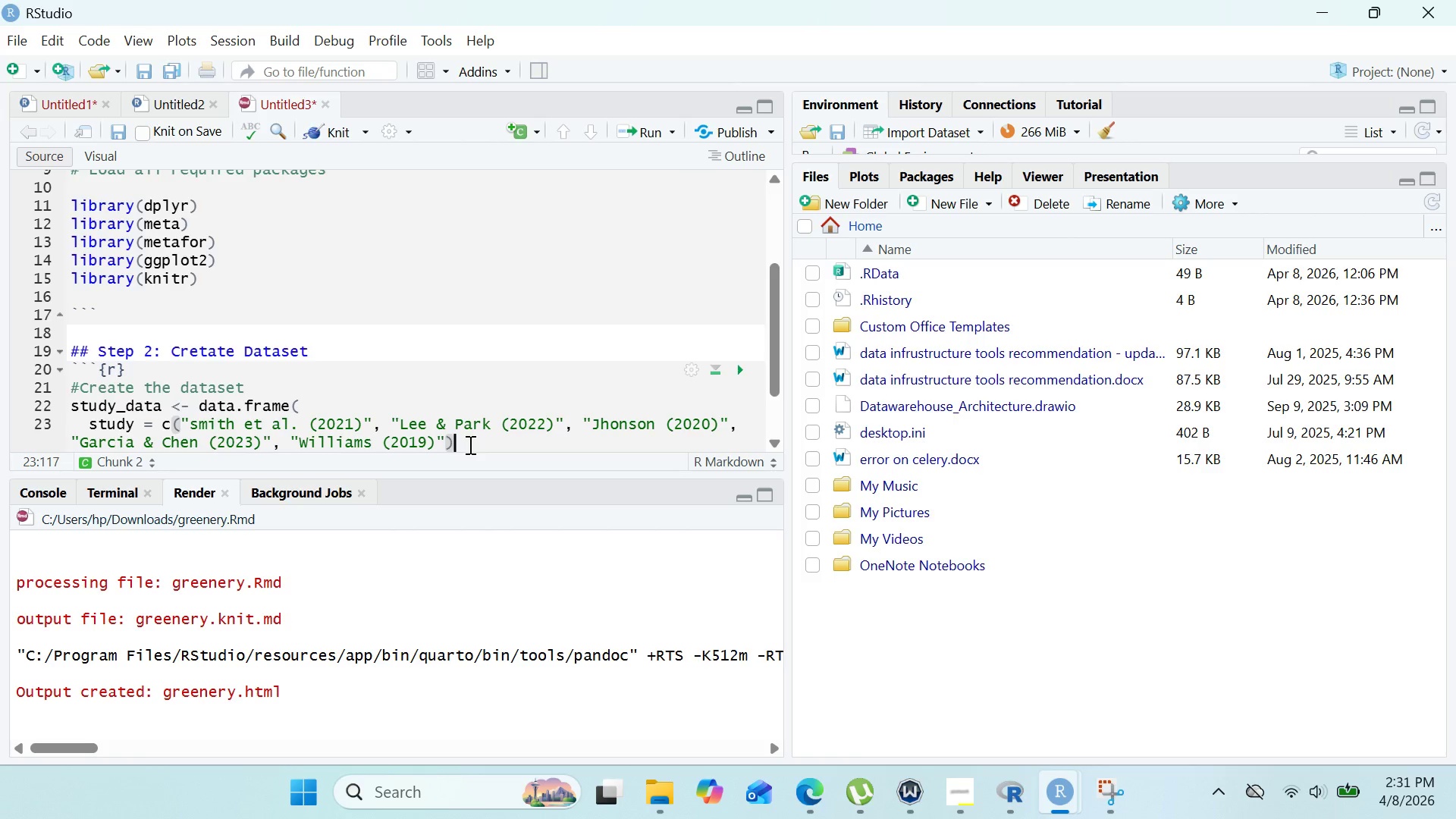 
key(Comma)
 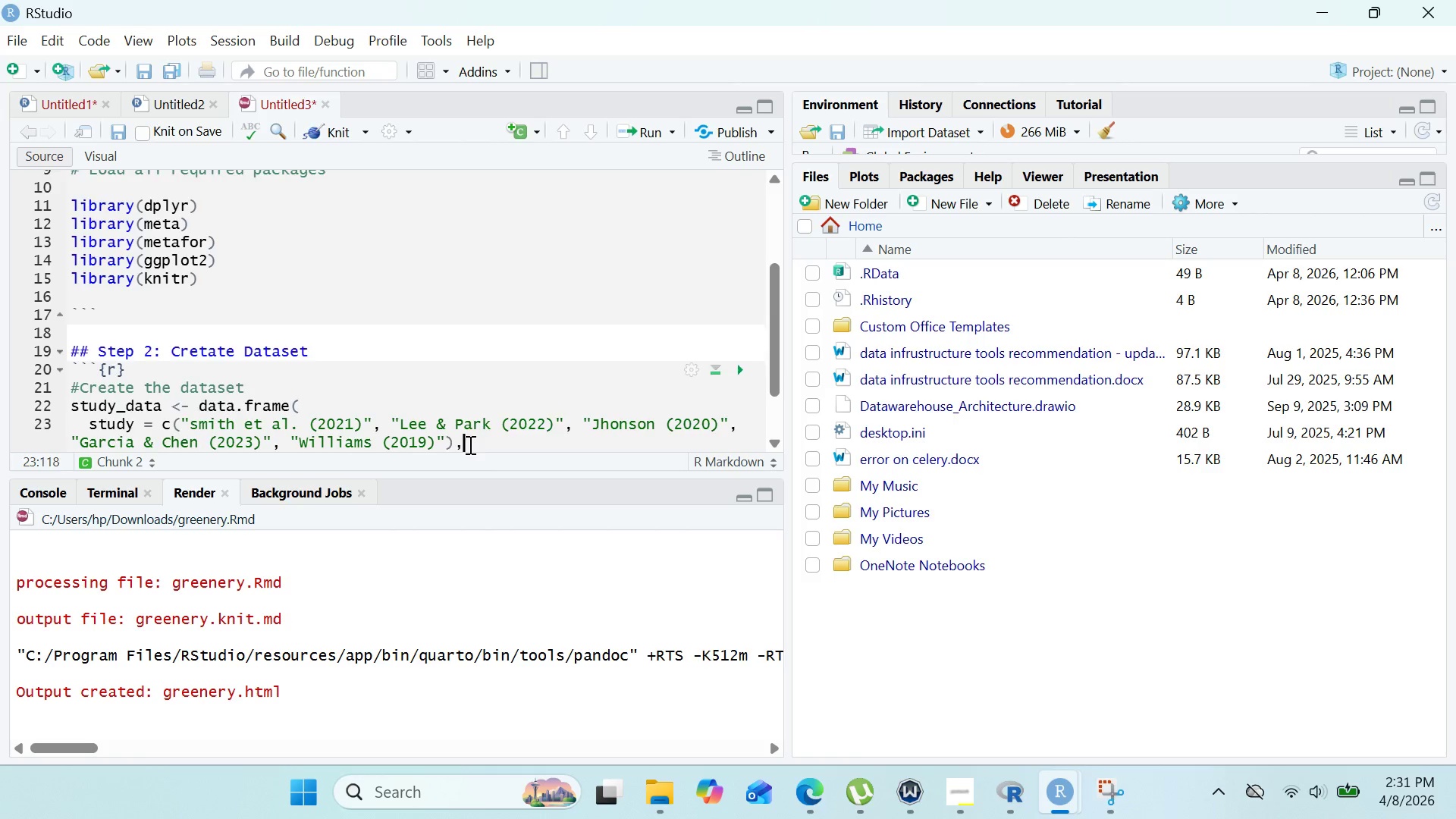 
key(Enter)
 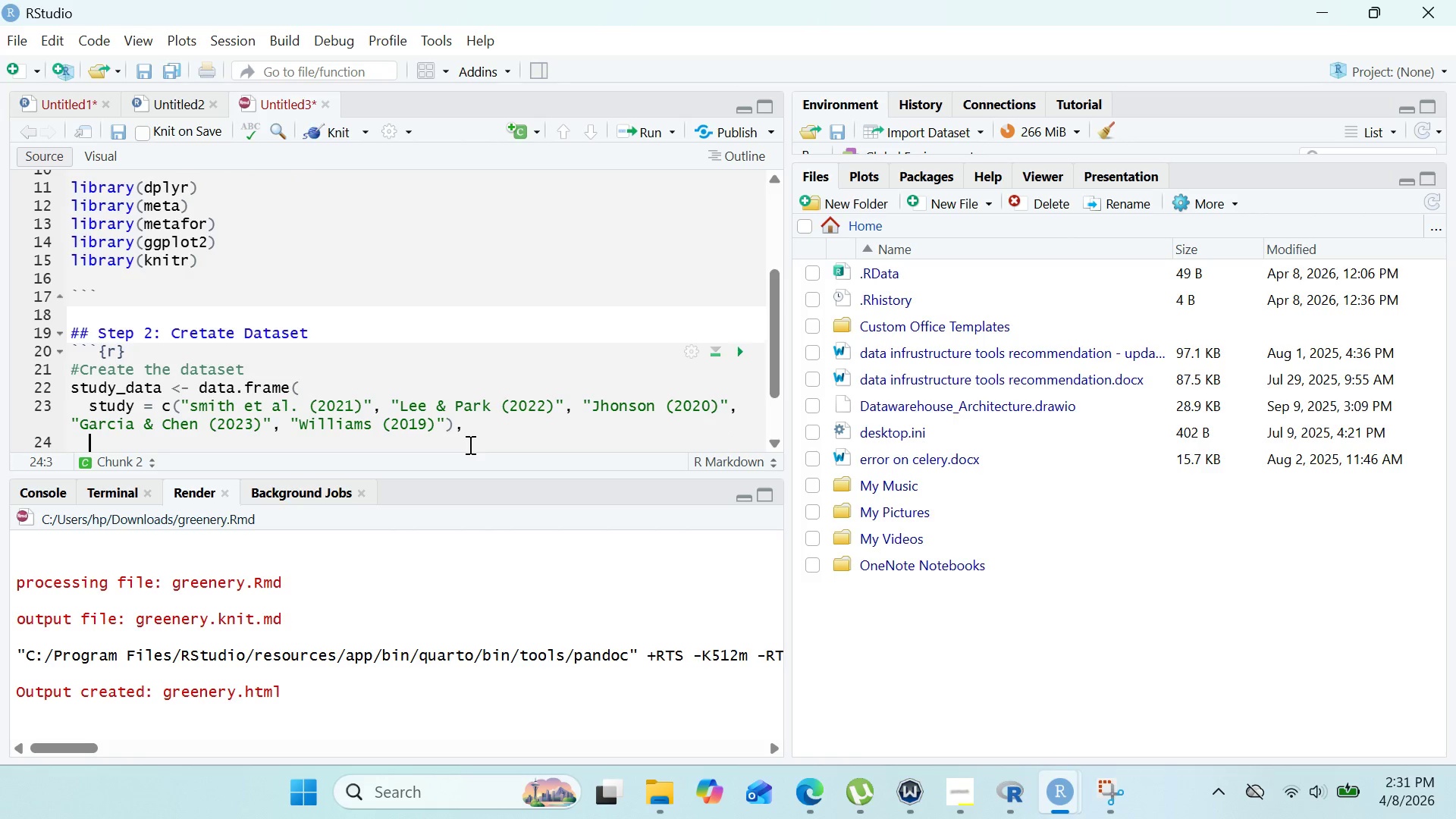 
type(n= c())
 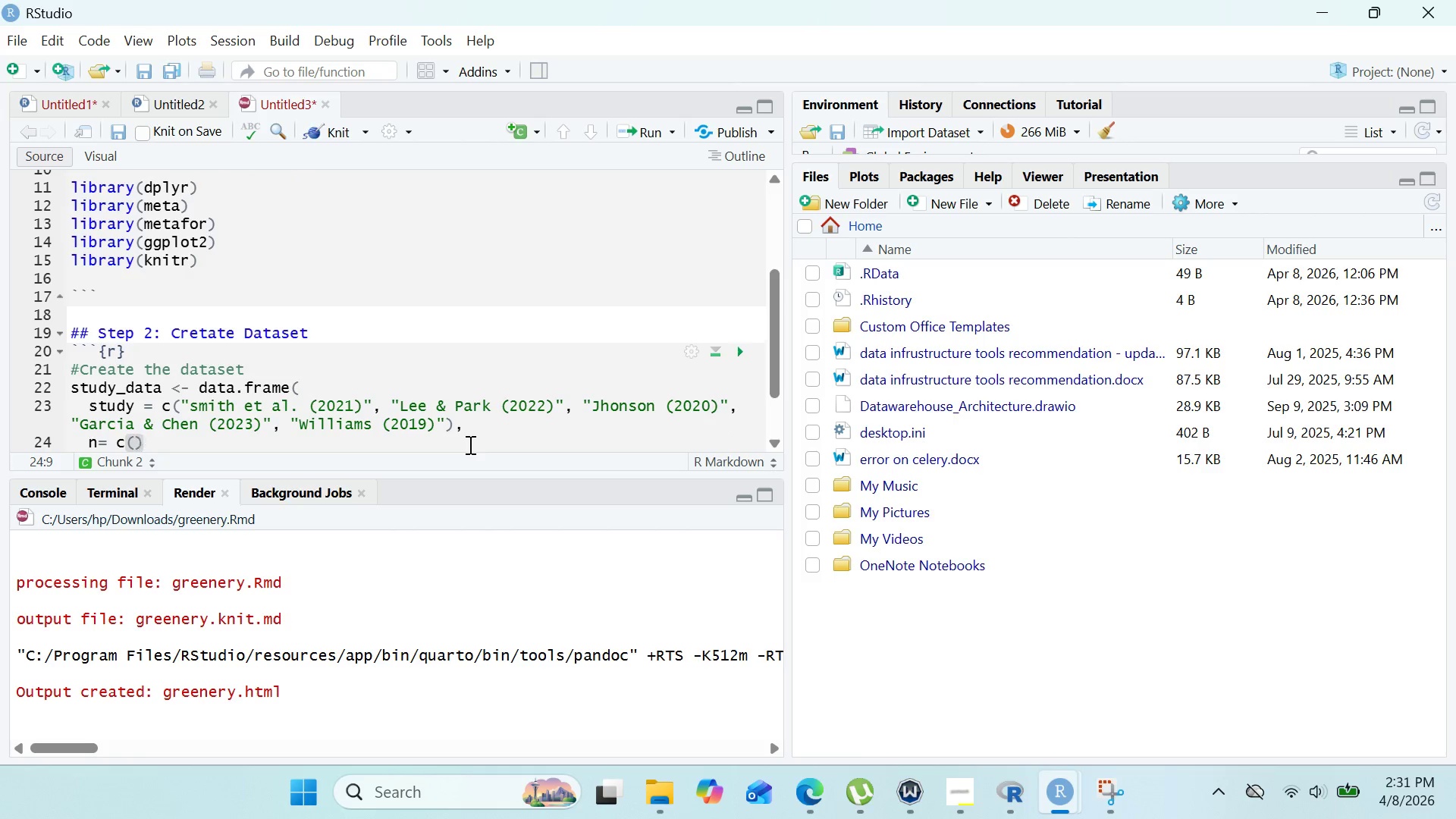 
key(ArrowLeft)
 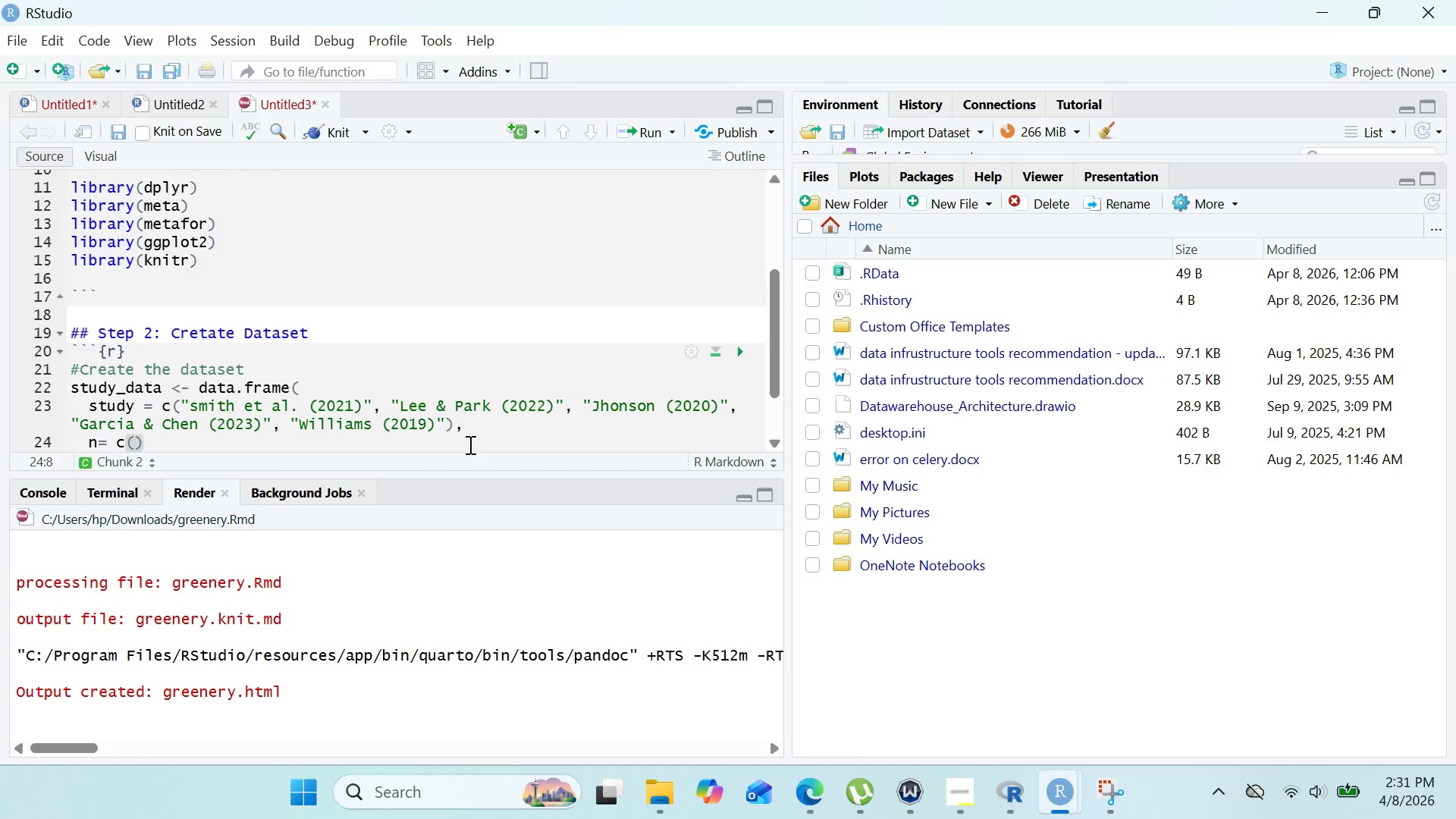 
type(150,200,120,180,95)
 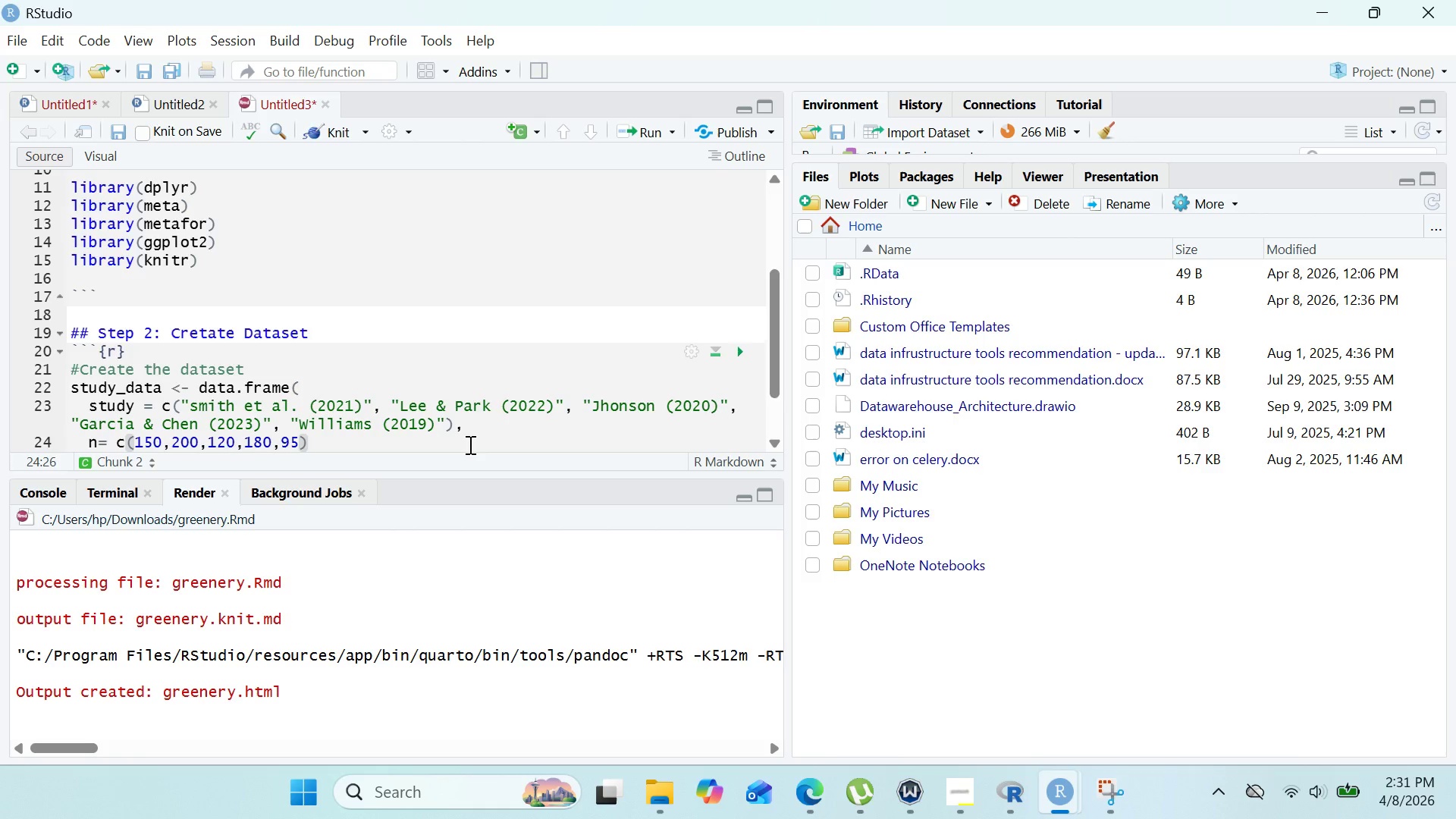 
key(ArrowRight)
 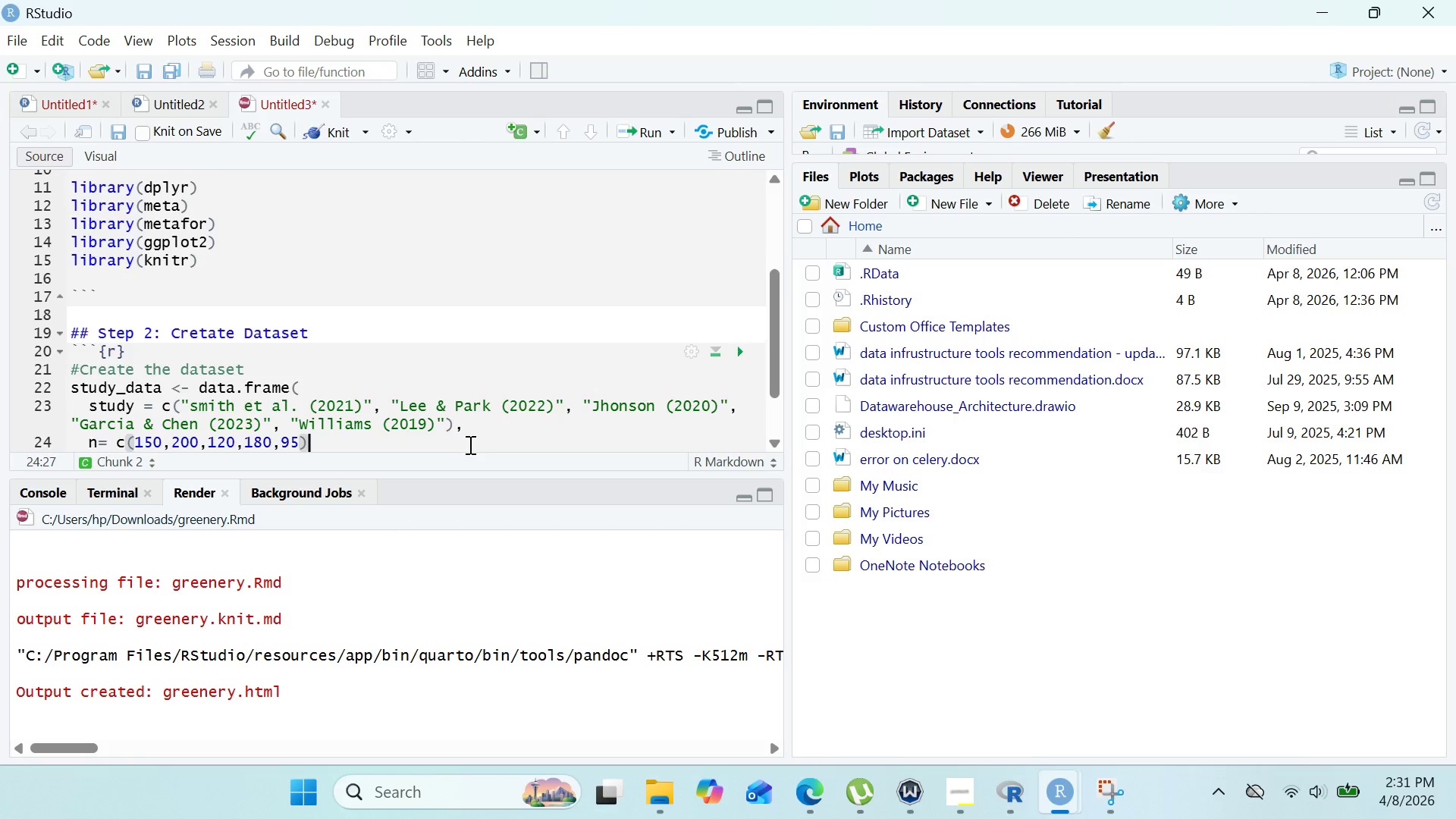 
key(Enter)
 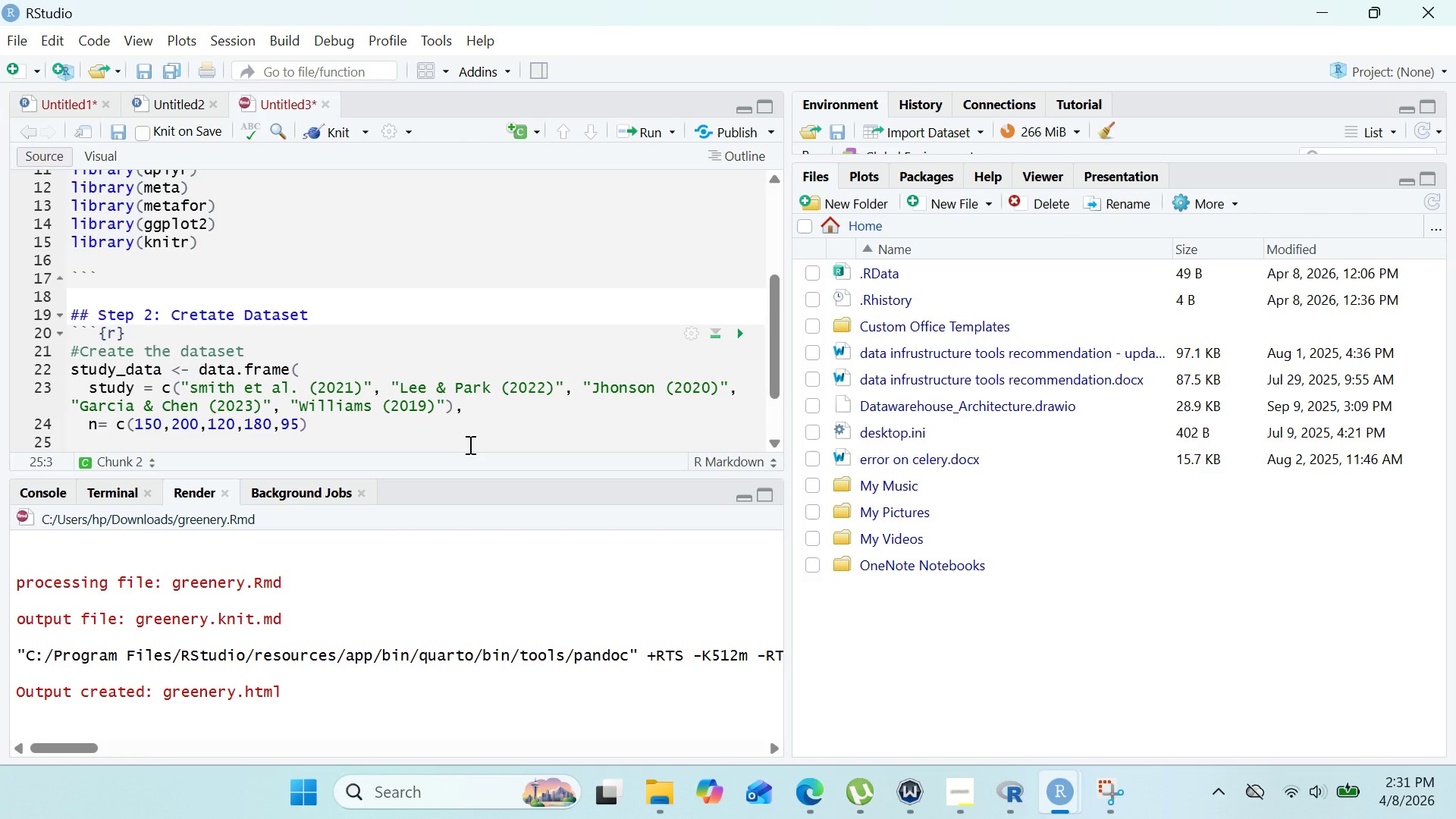 
type(r = c())
 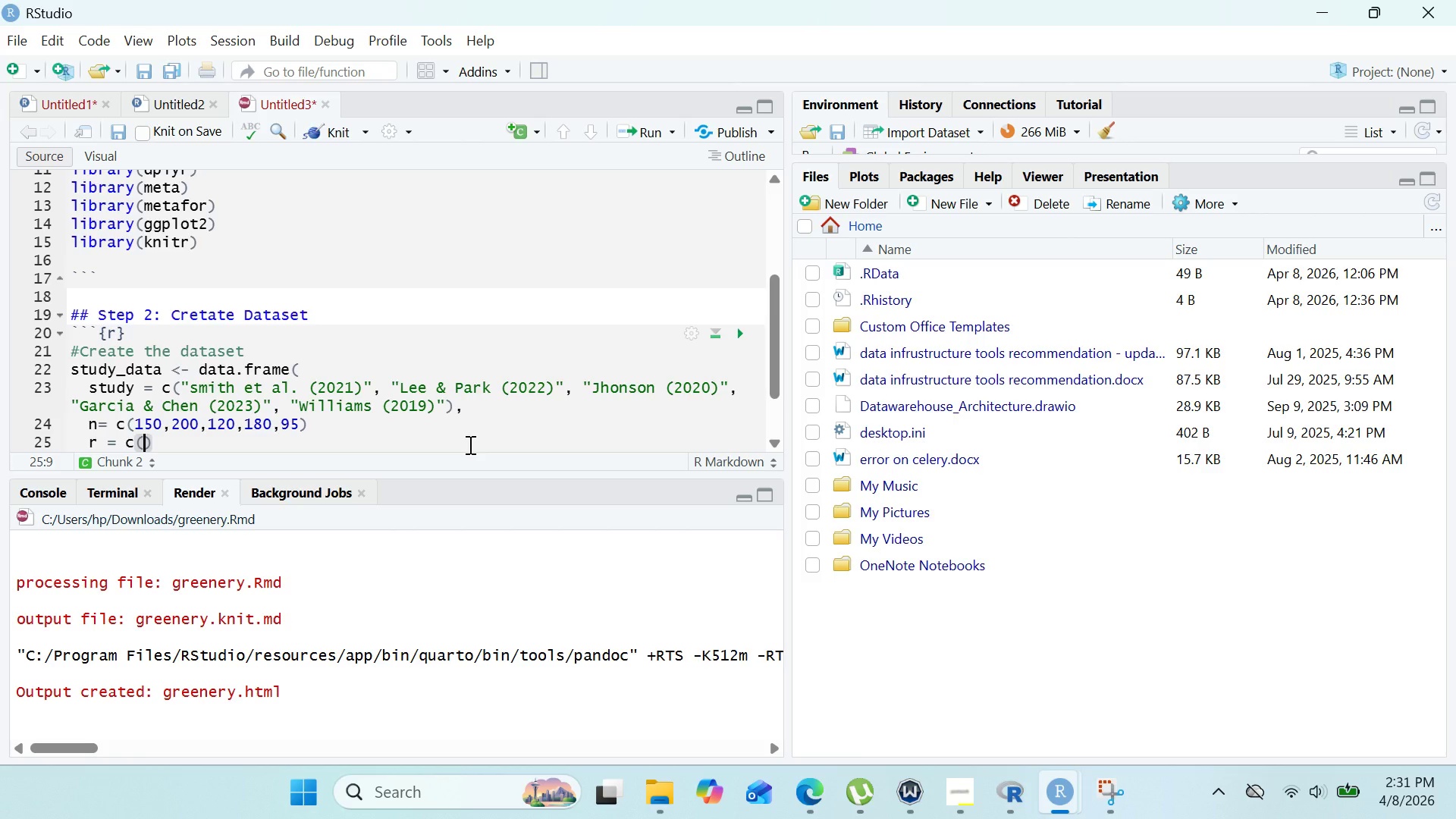 
 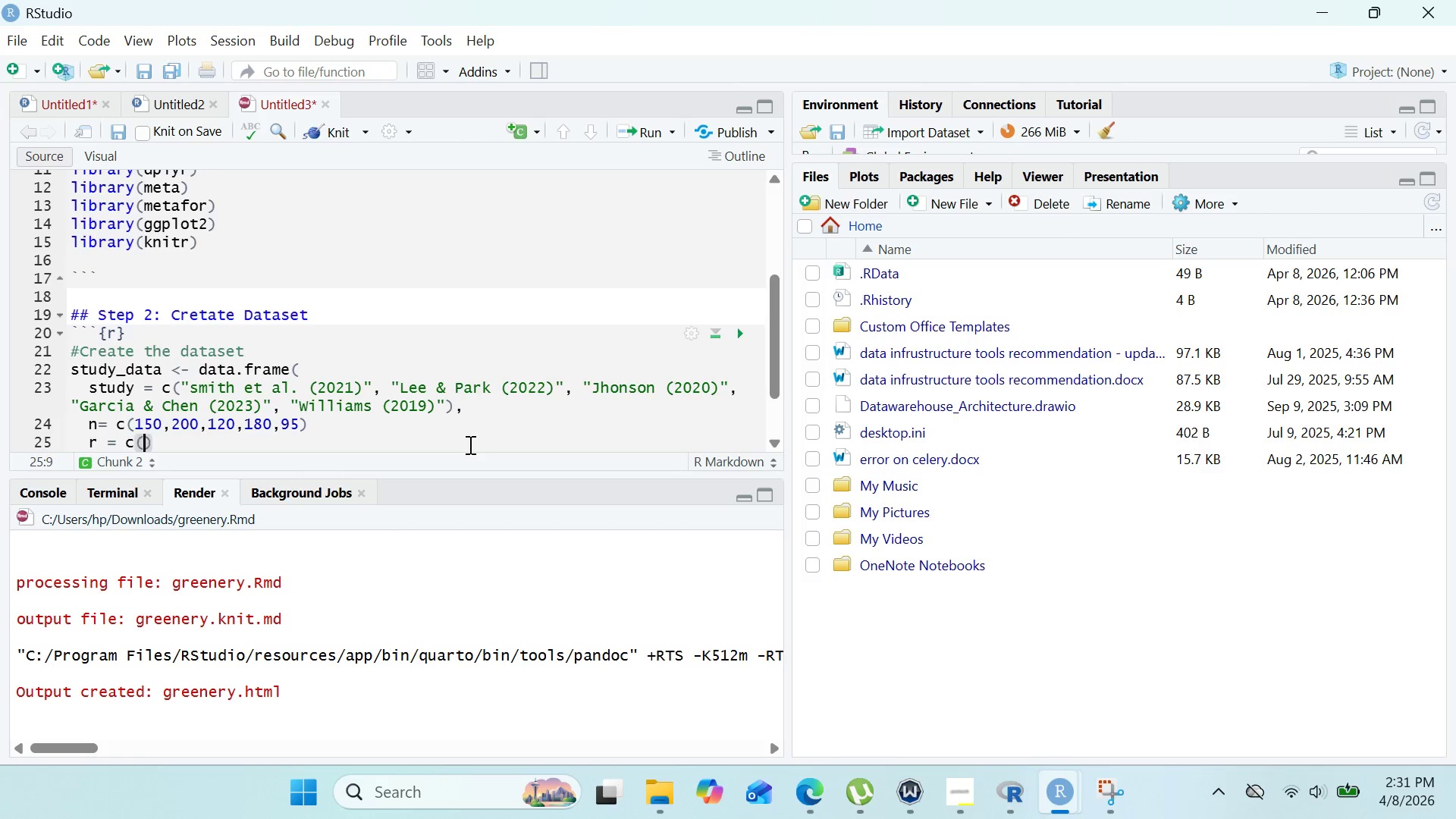 
key(ArrowLeft)
 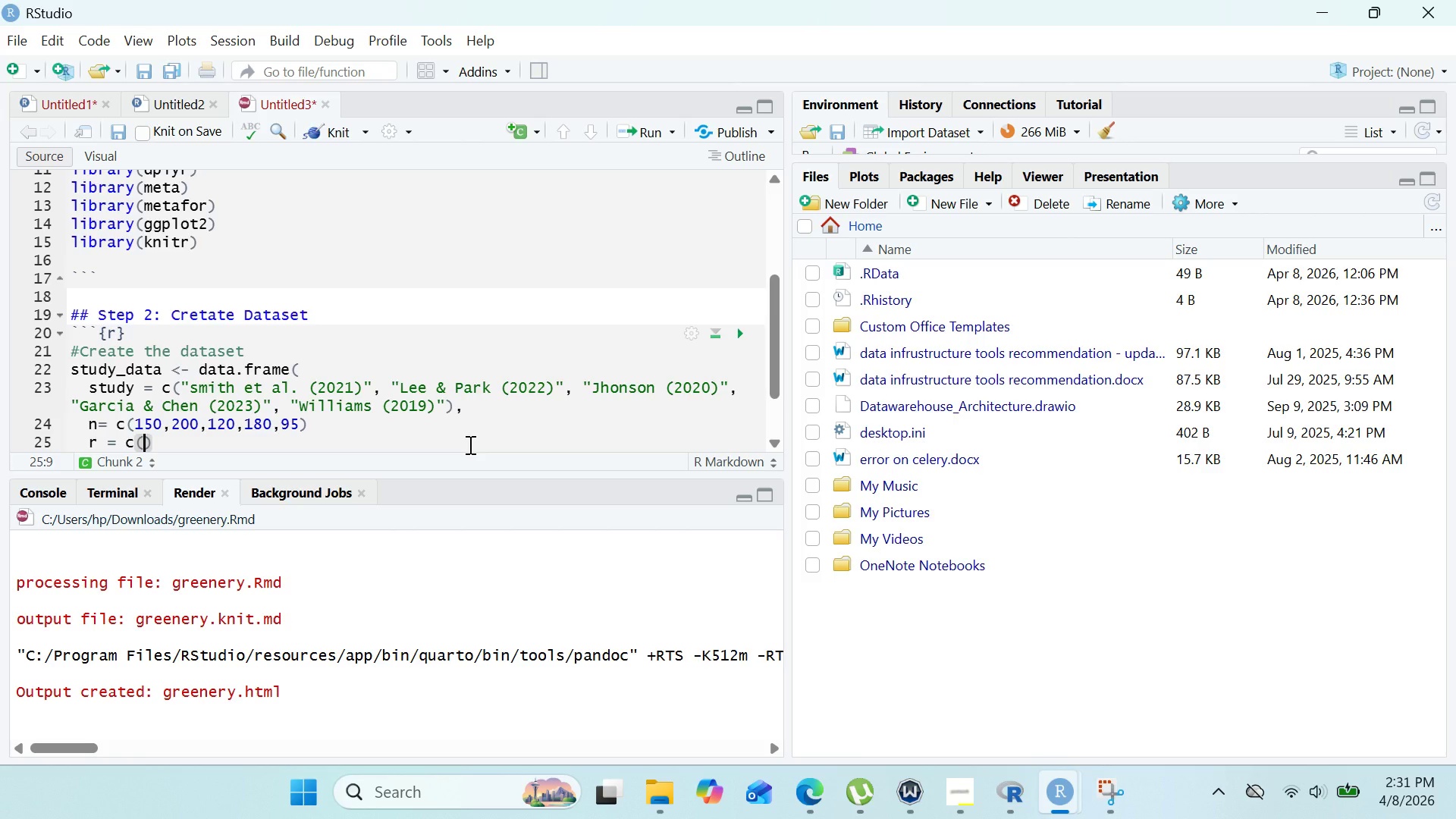 
type(0.42,0.38,0.51, 0.35,)
 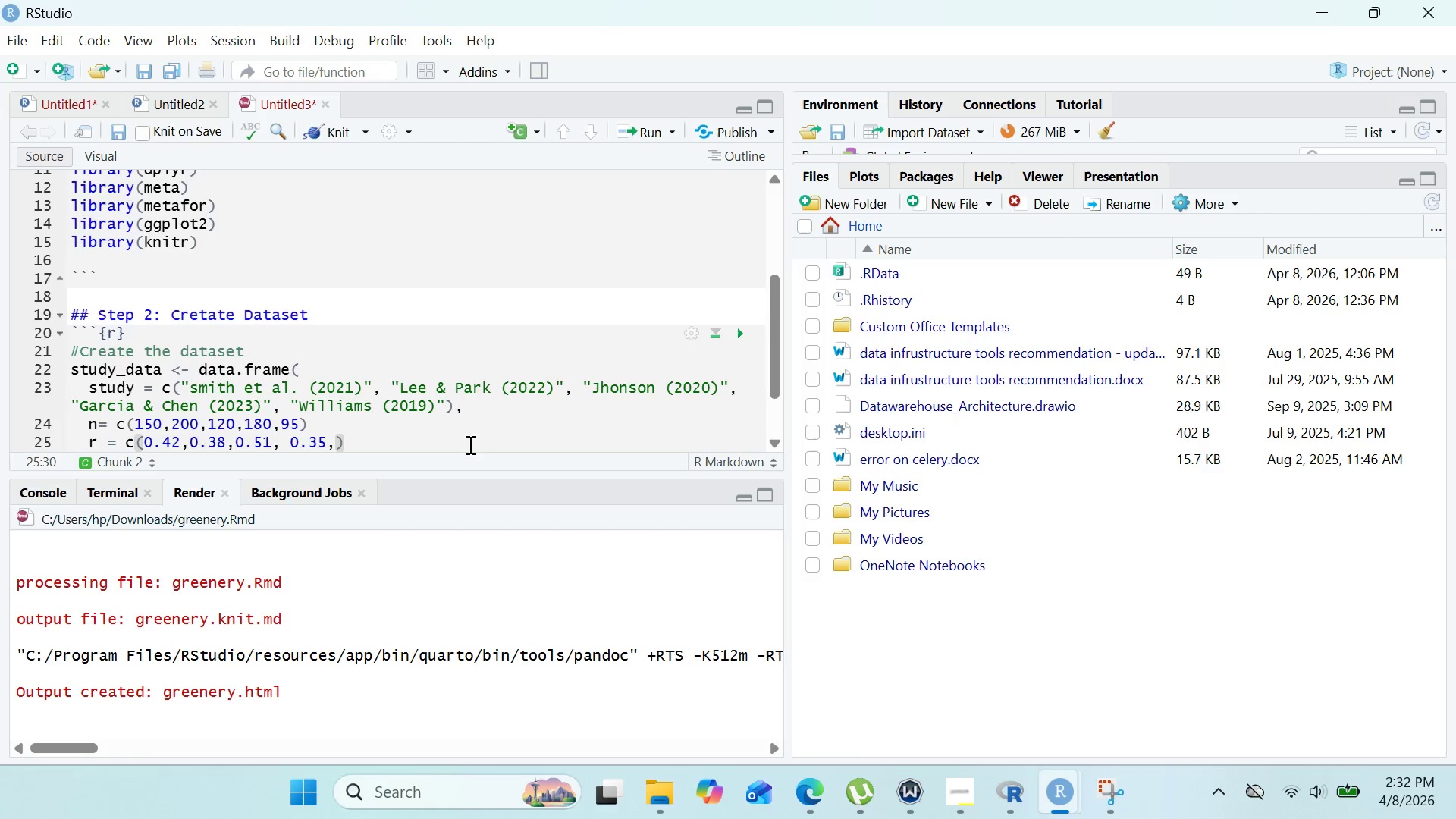 
wait(6.09)
 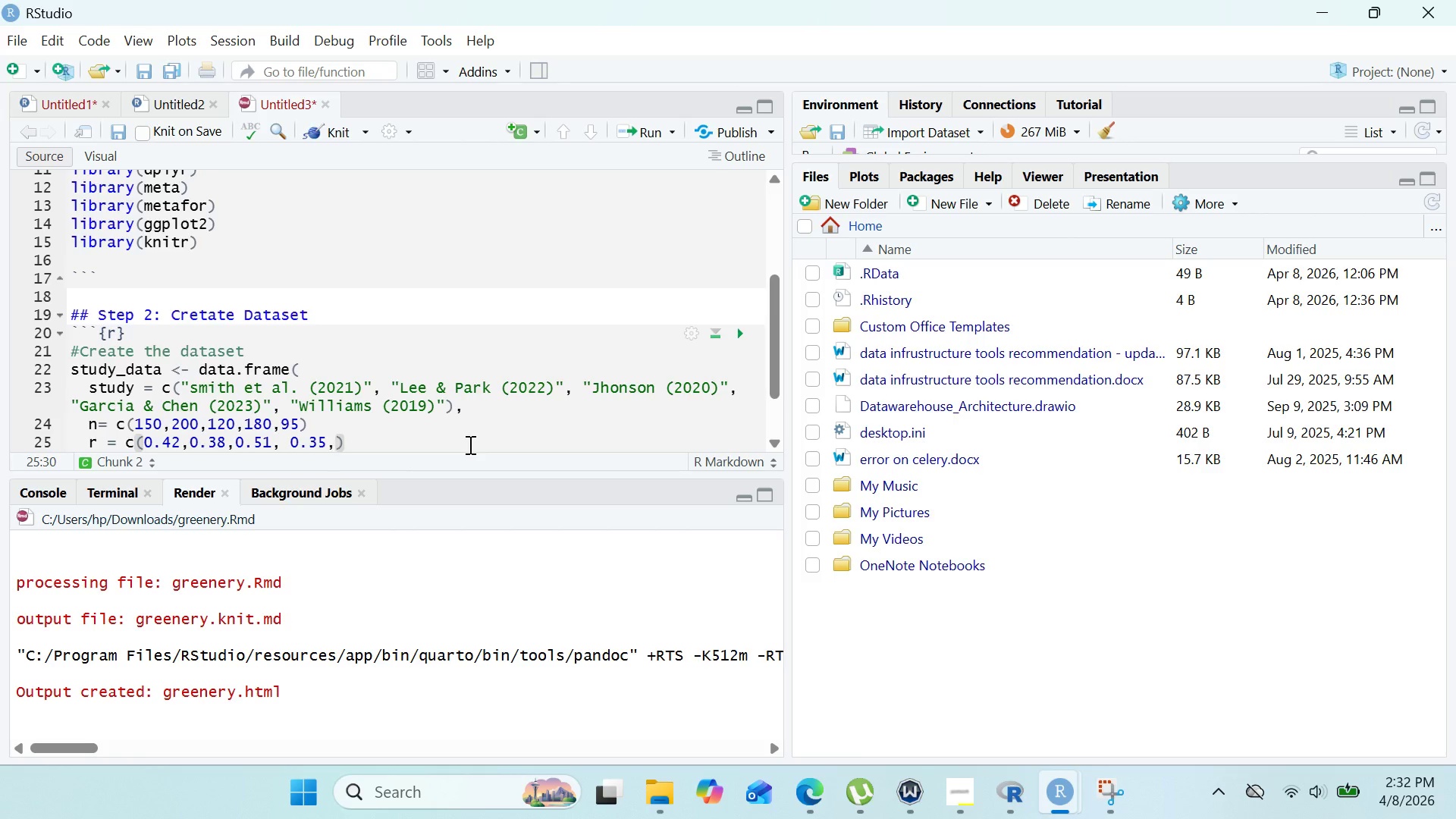 
type(0.44)
 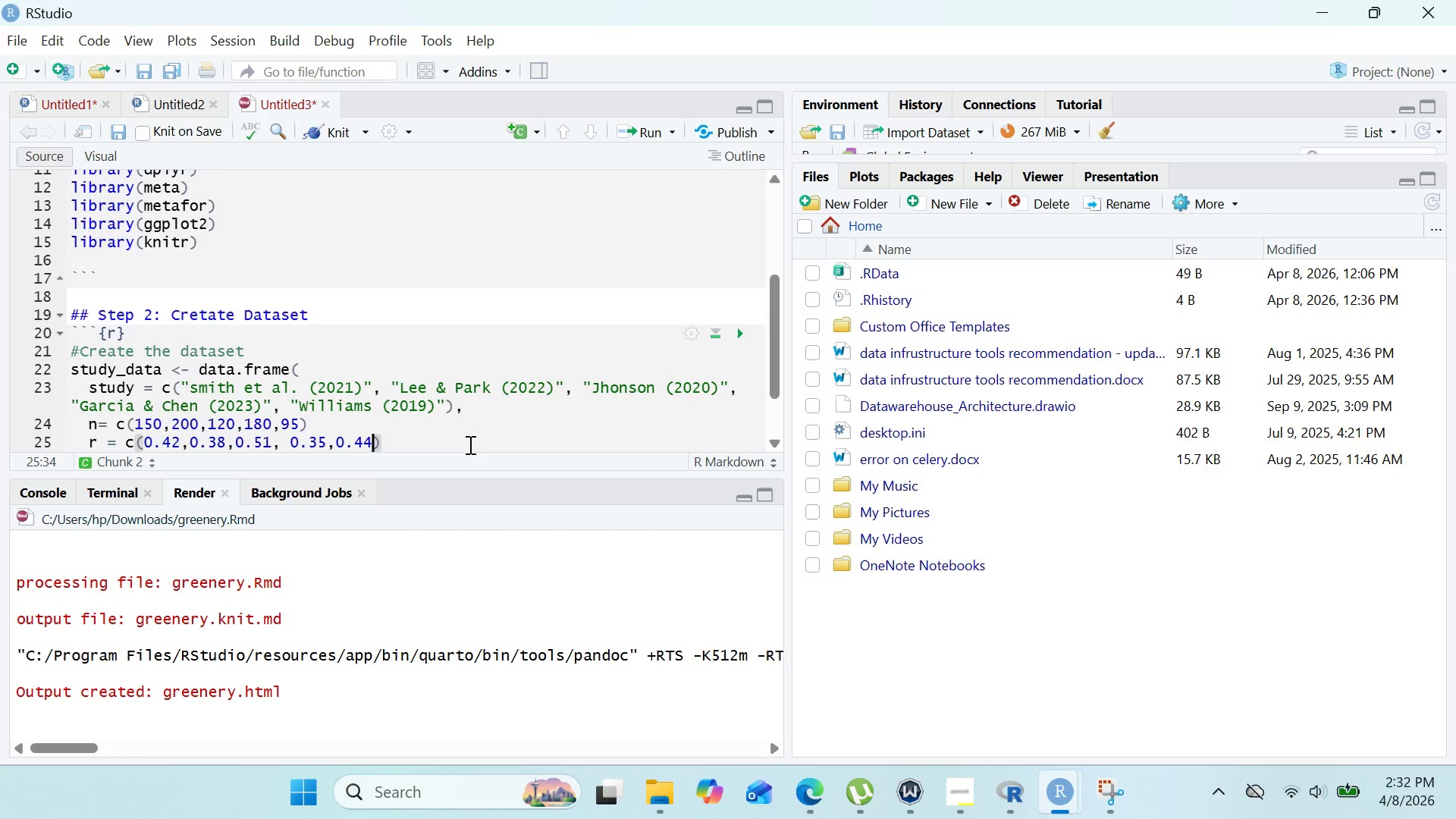 
key(ArrowRight)
 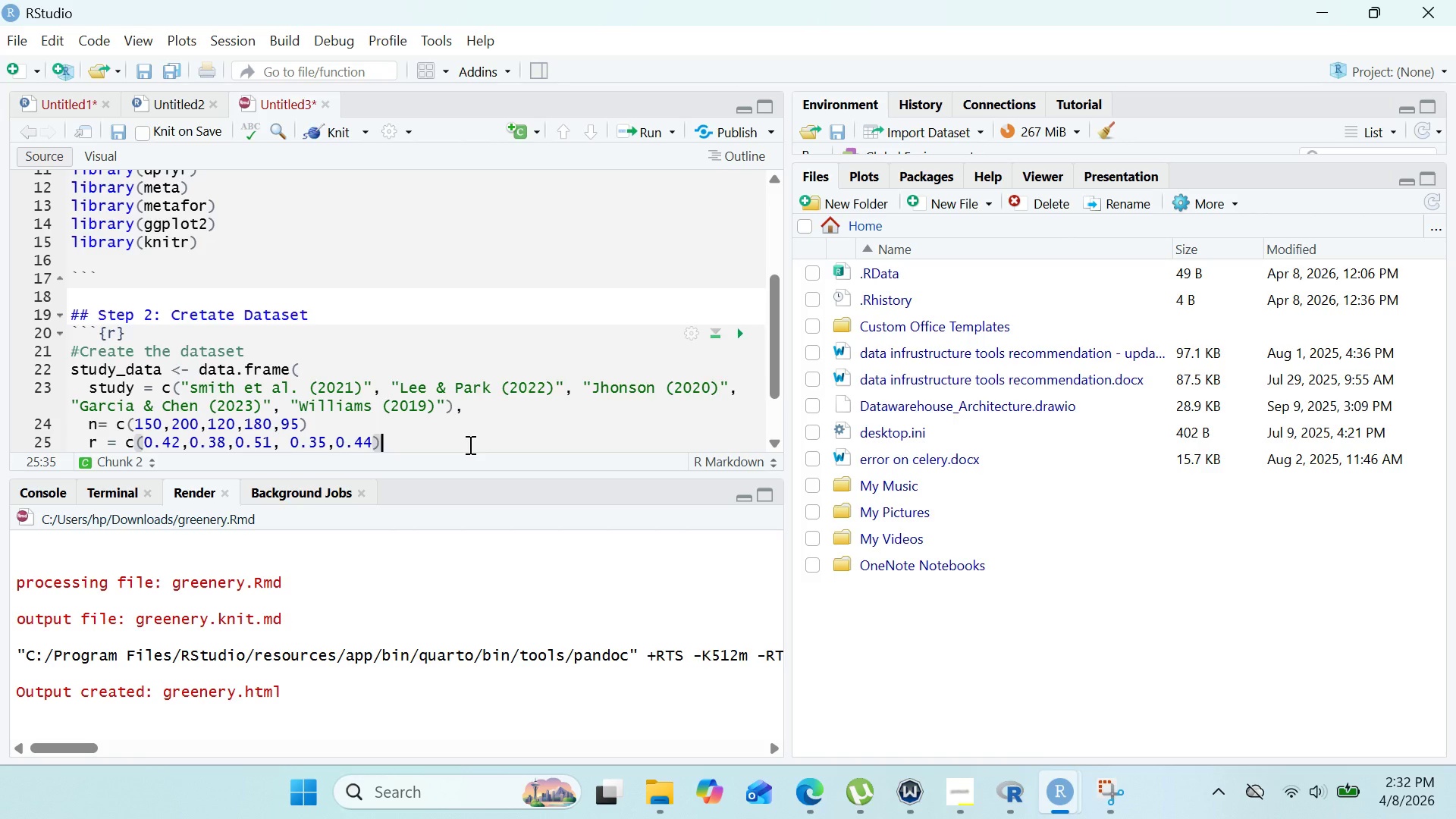 
key(Enter)
 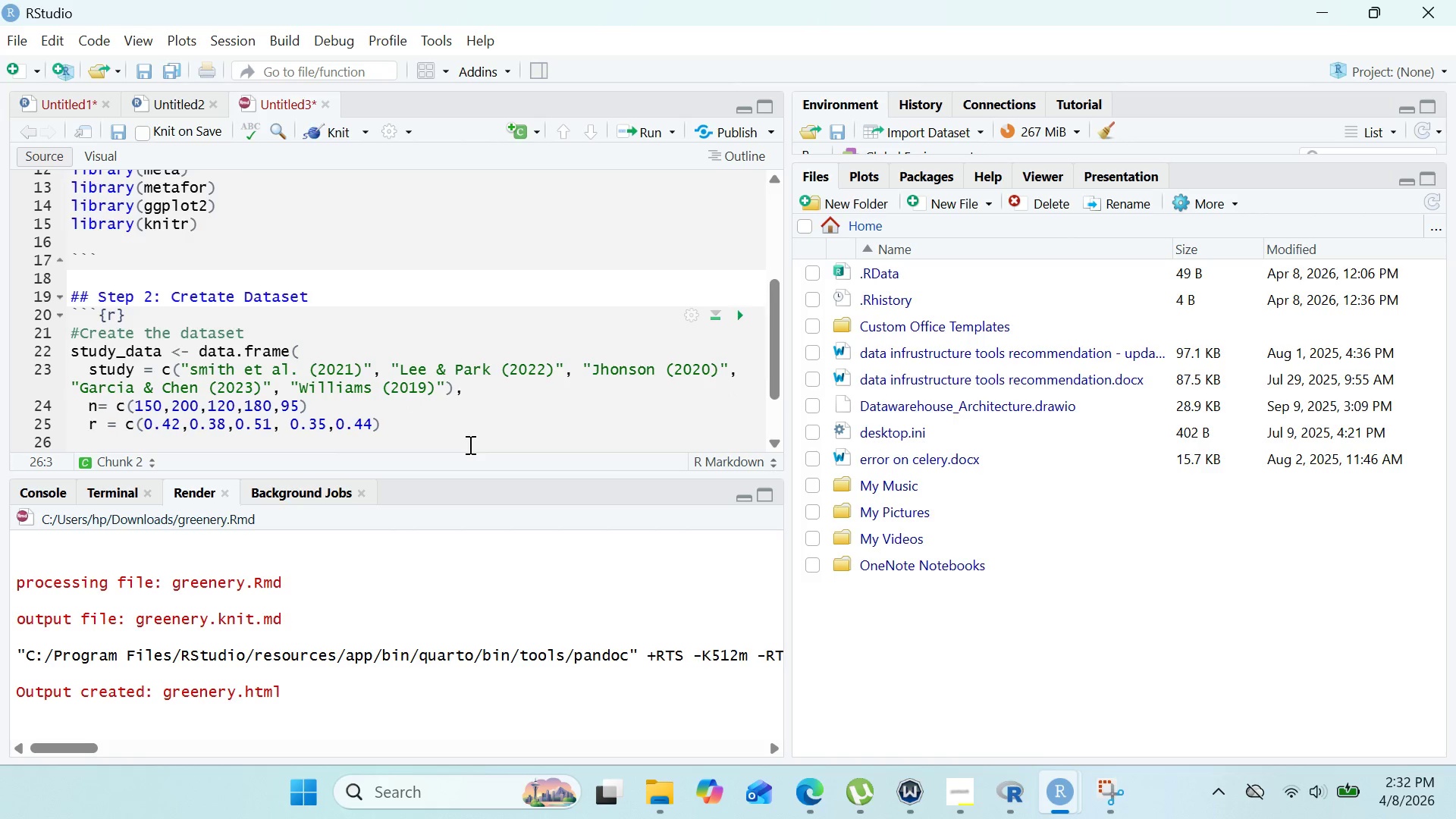 
key(ArrowDown)
 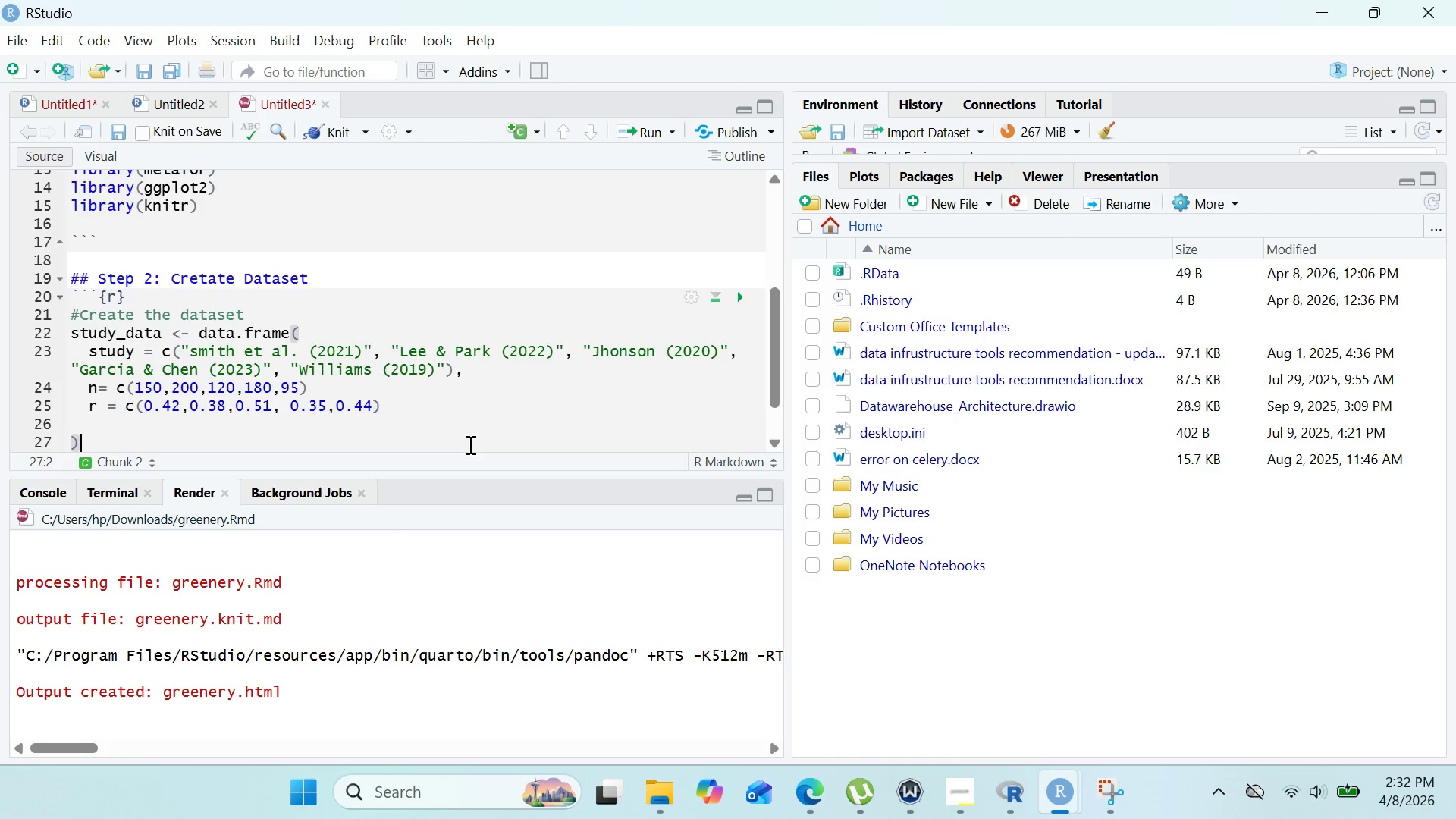 
key(Enter)
 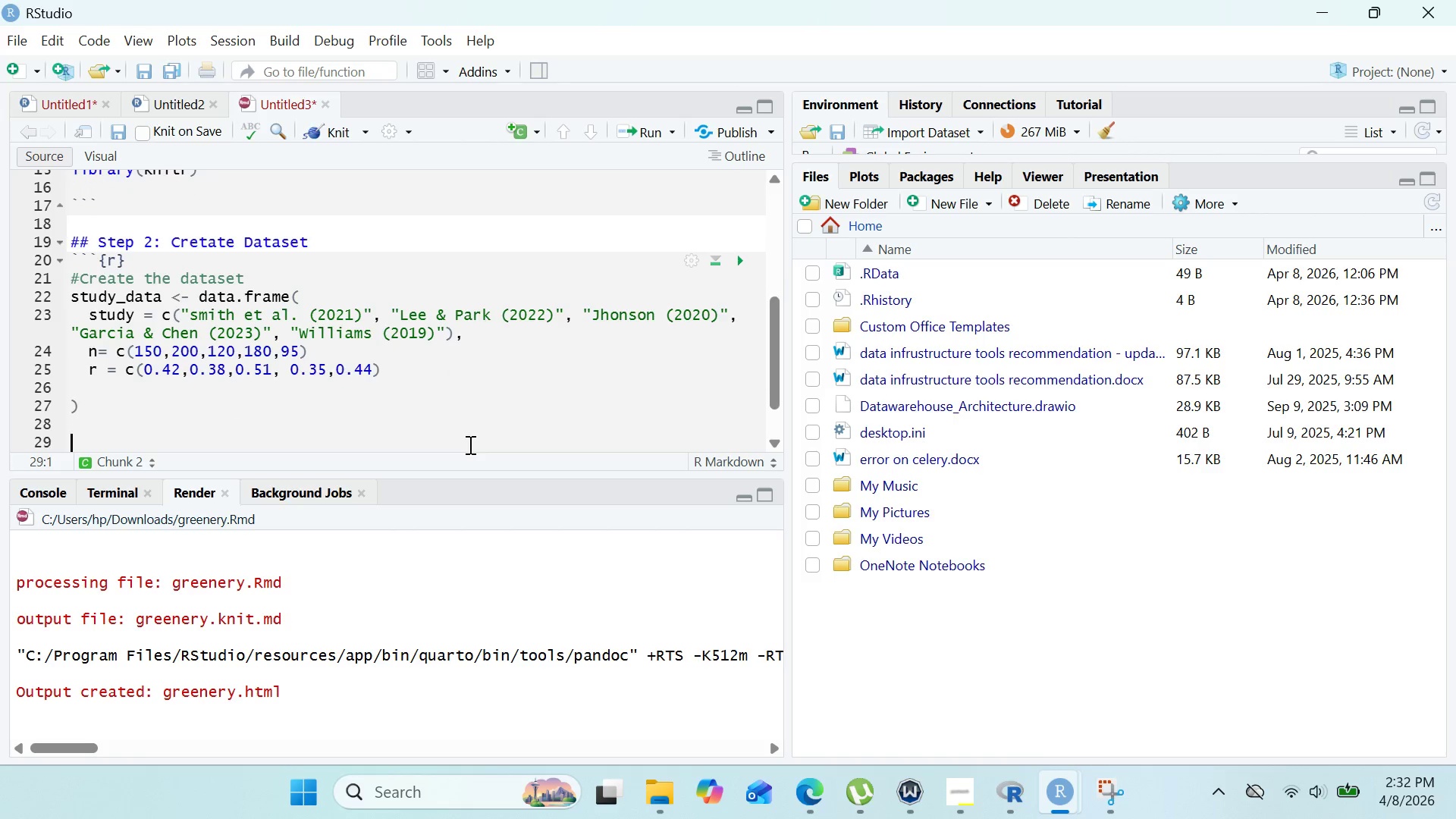 
key(Enter)
 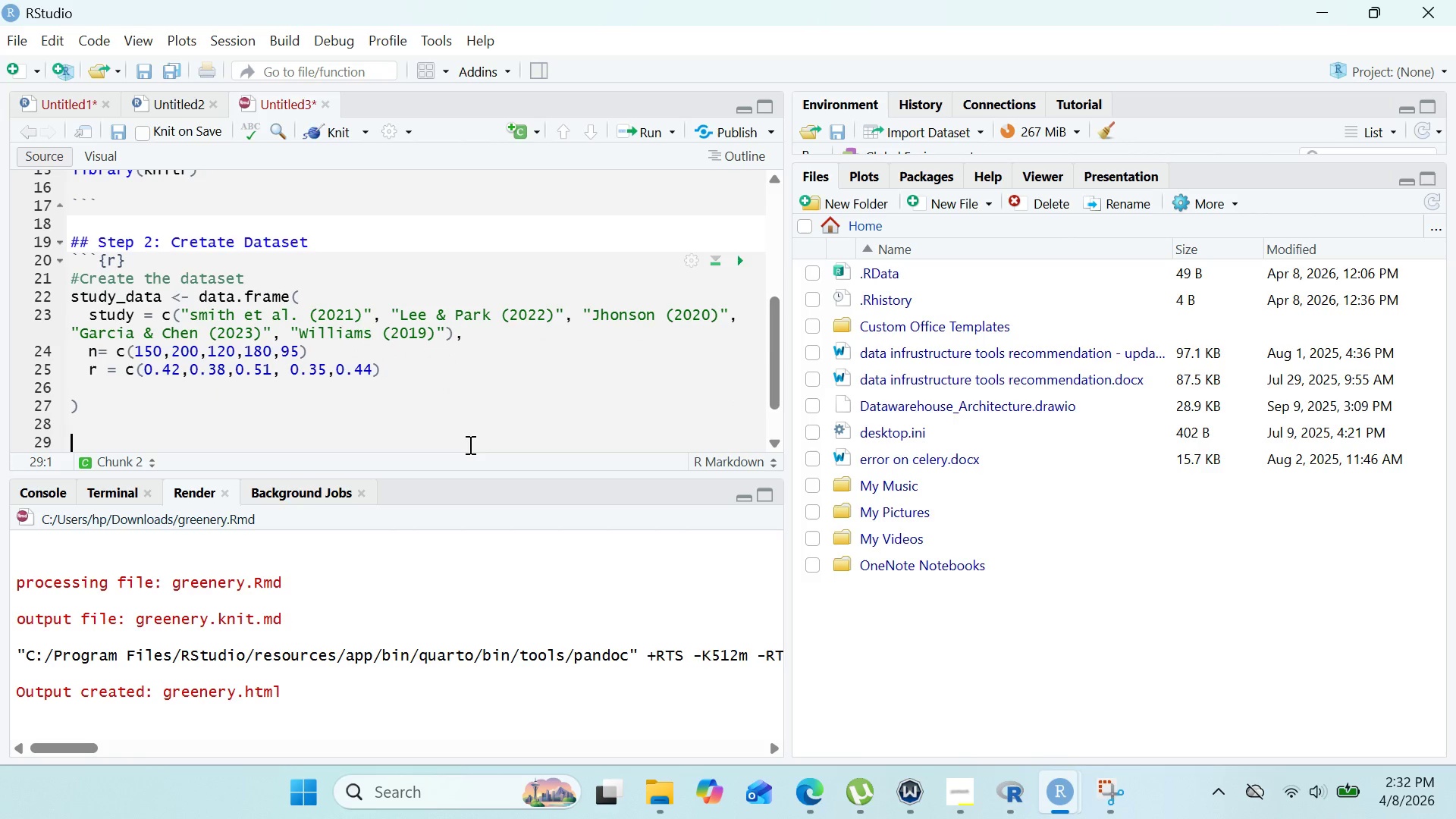 
type(#view the data)
 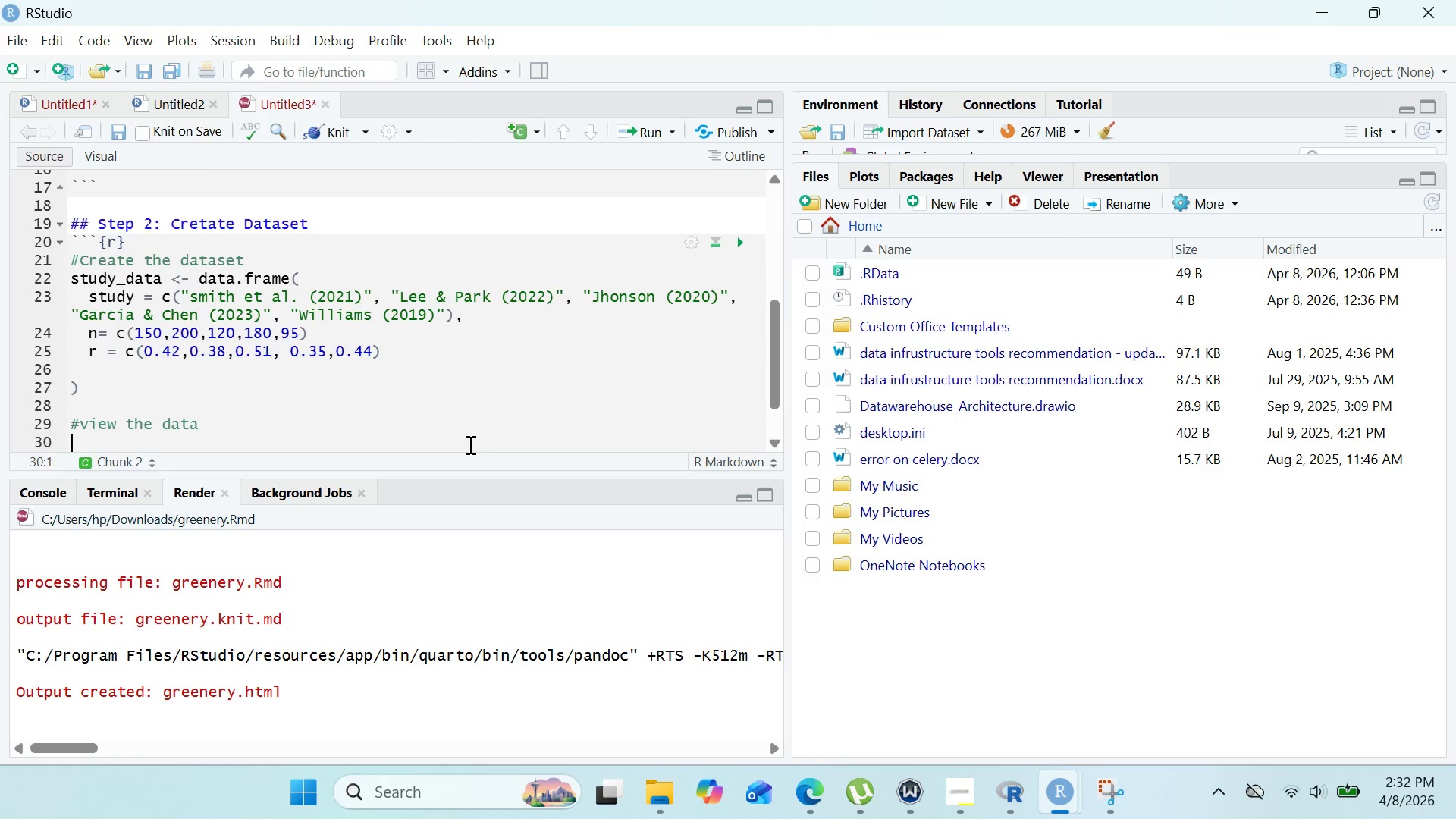 
key(Enter)
 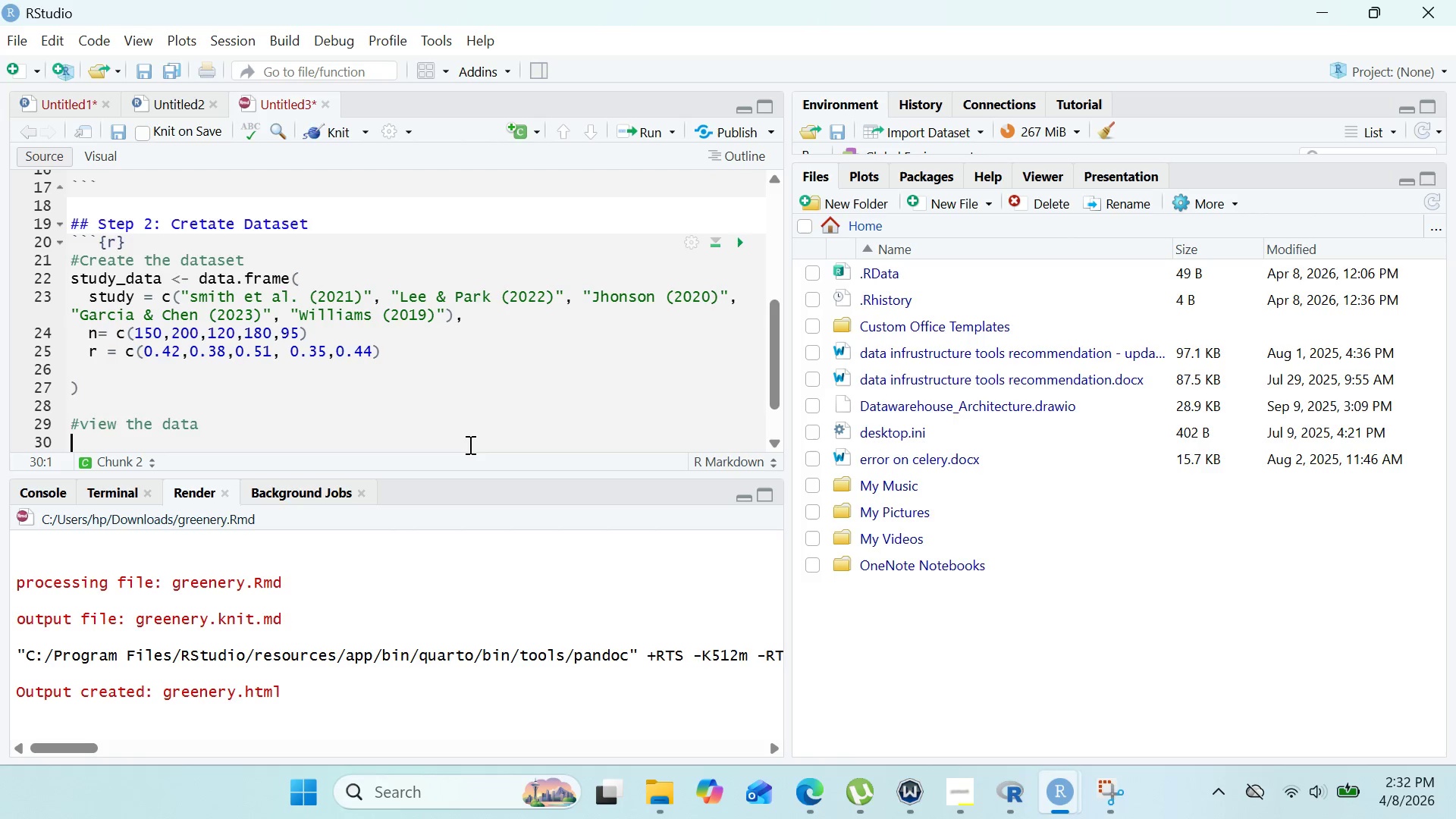 
wait(12.91)
 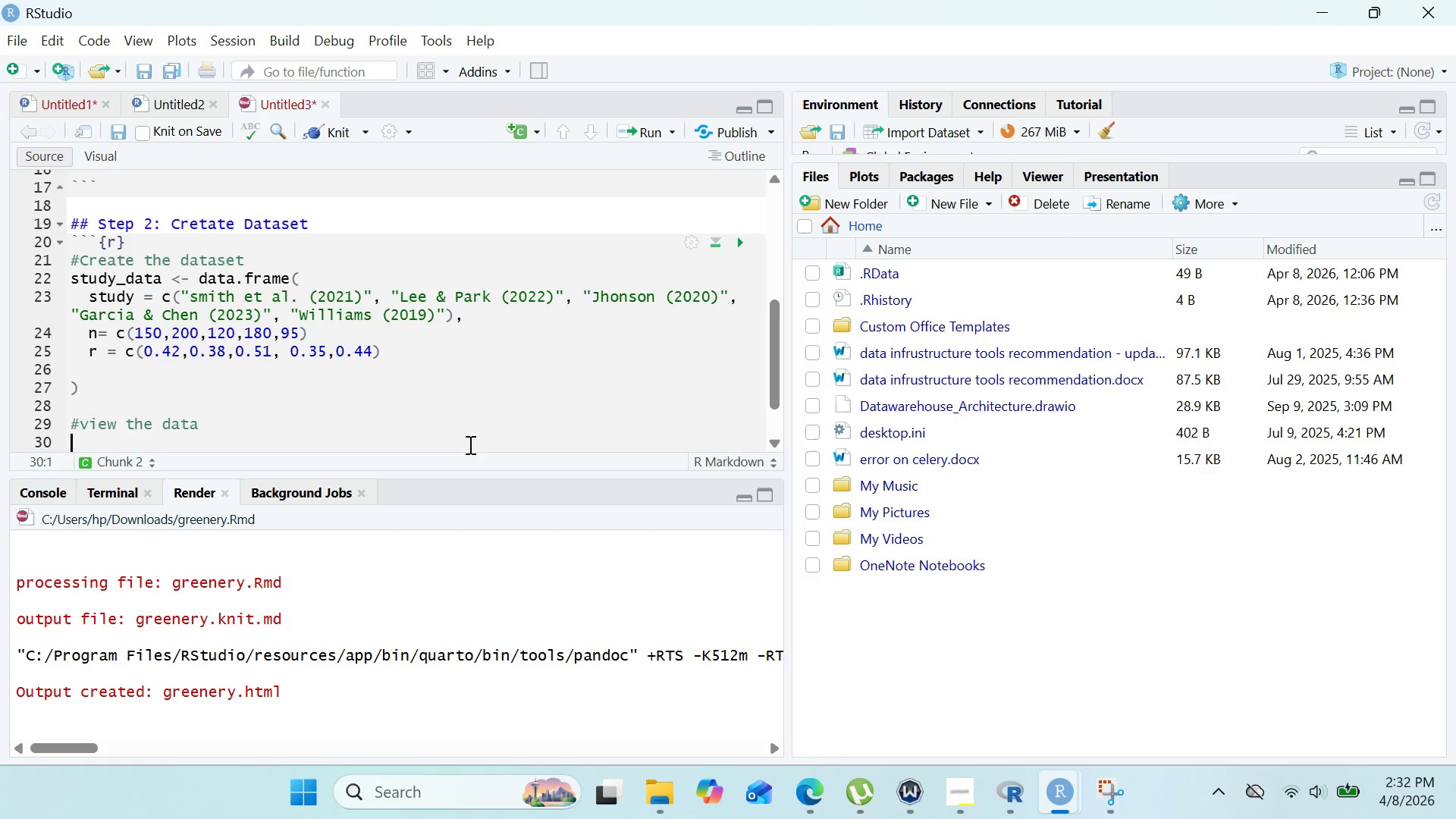 
type(kable(study_)
 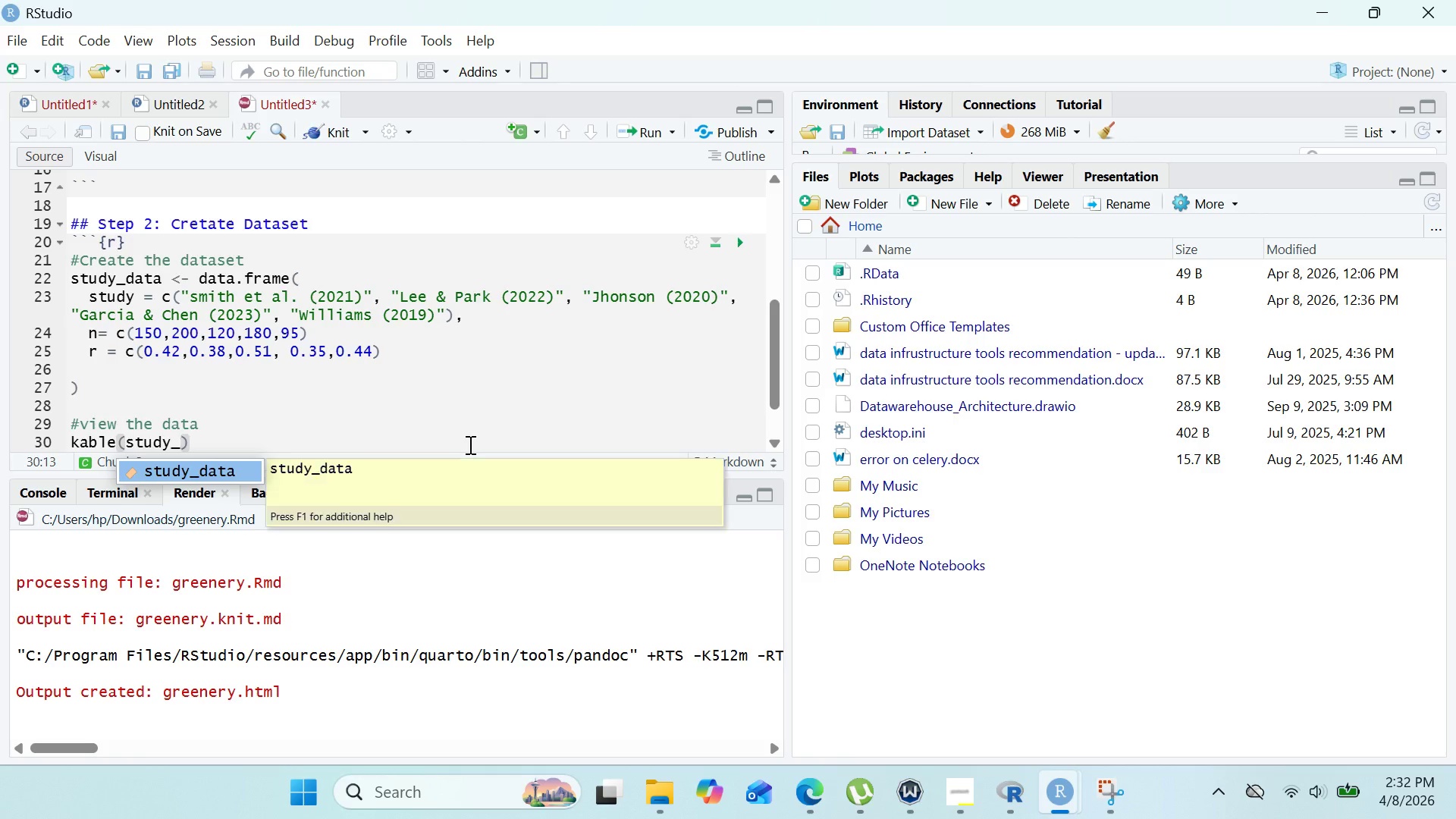 
key(Enter)
 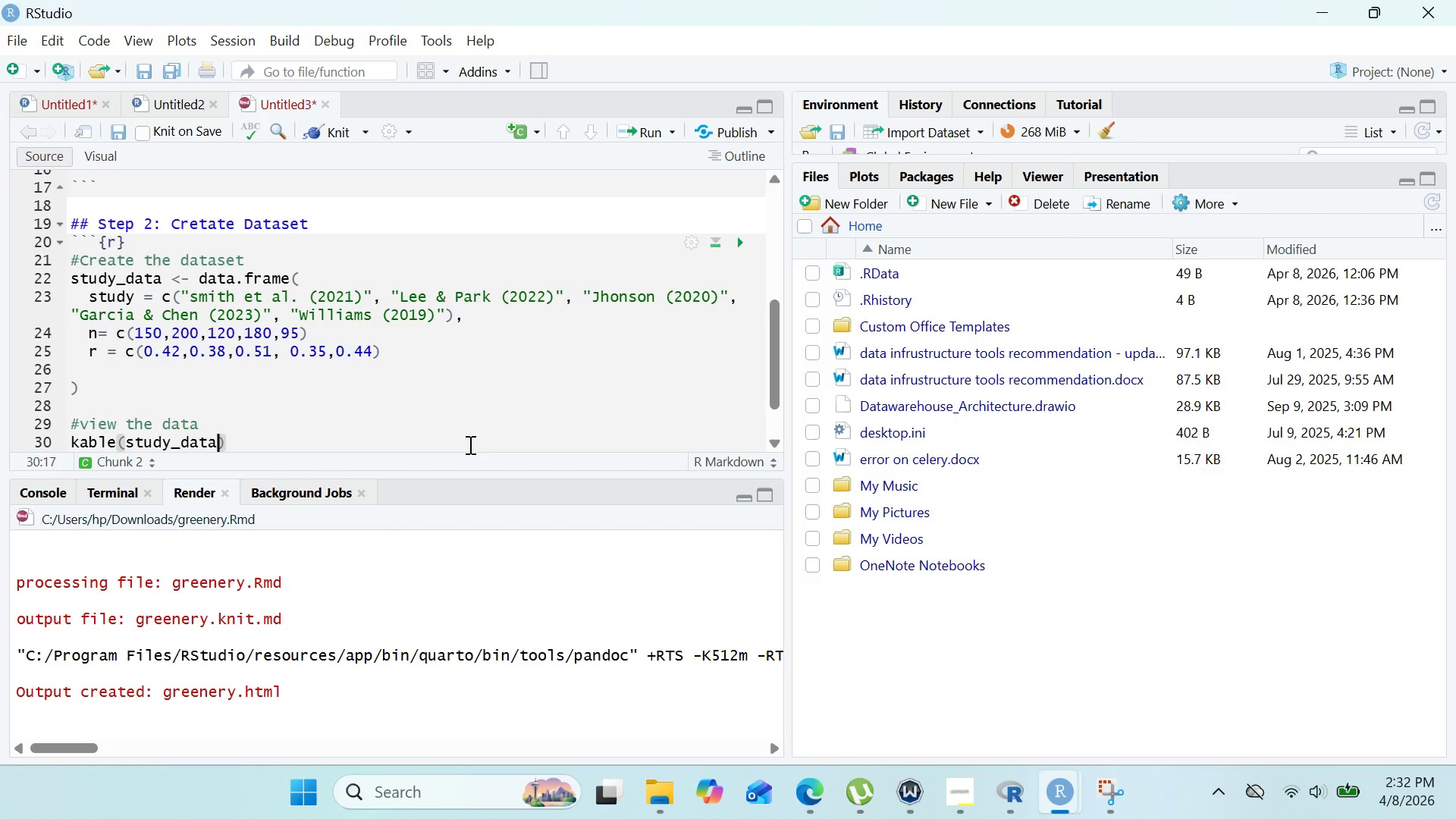 
type(, caption)
 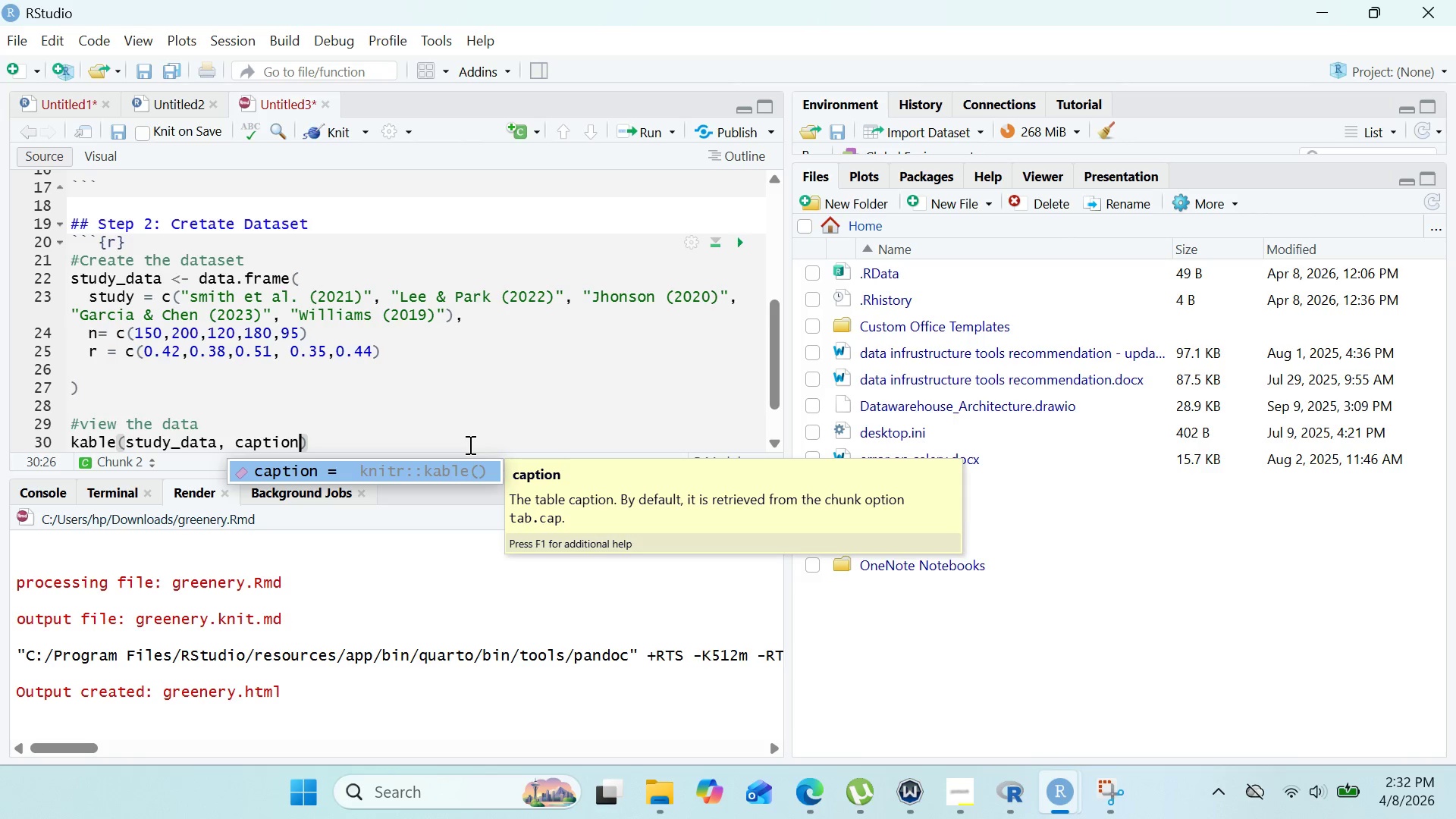 
type(="simulates Studies on Greenery )
 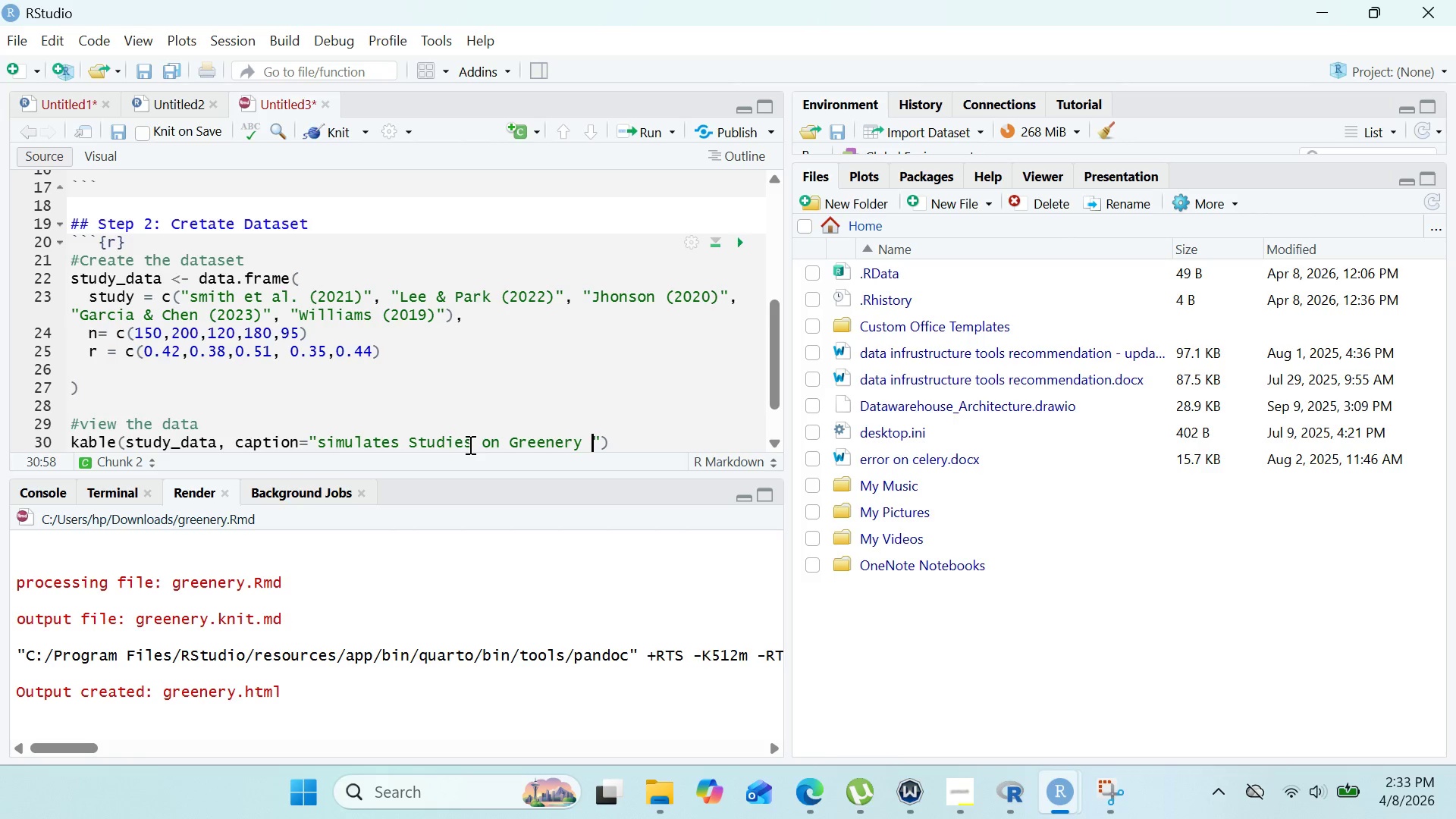 
hold_key(key=ShiftRight, duration=1.51)
 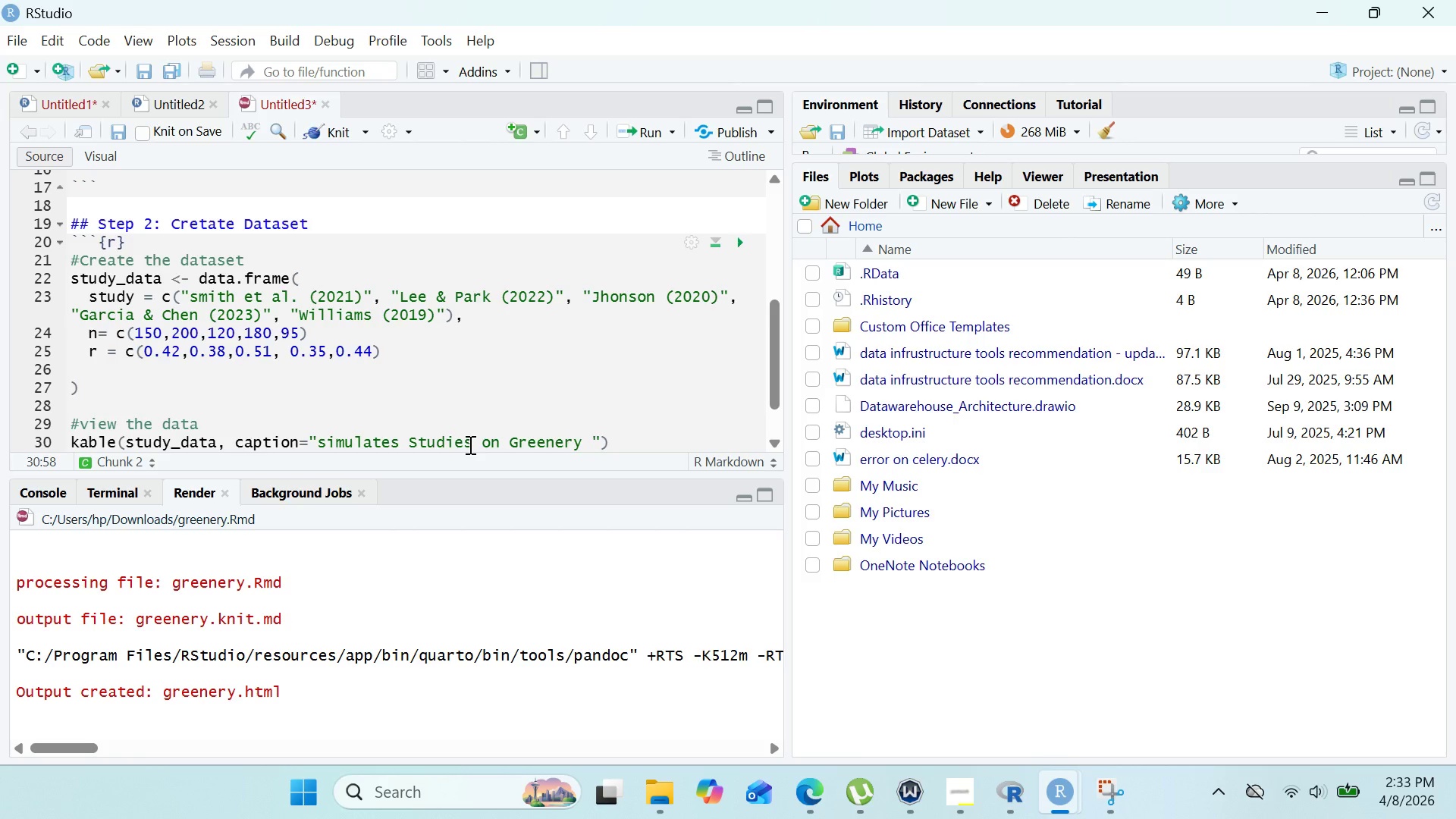 
type(& Lease Renewal)